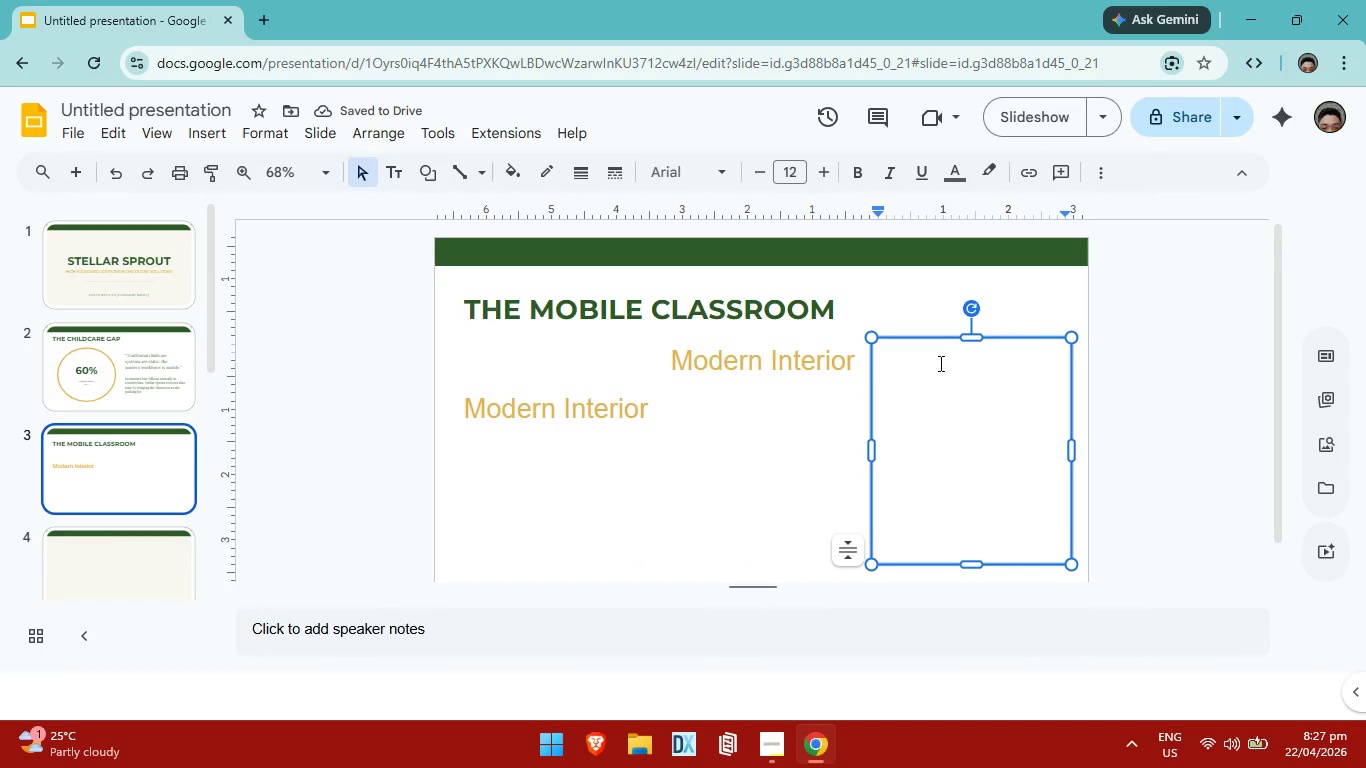 
key(Control+V)
 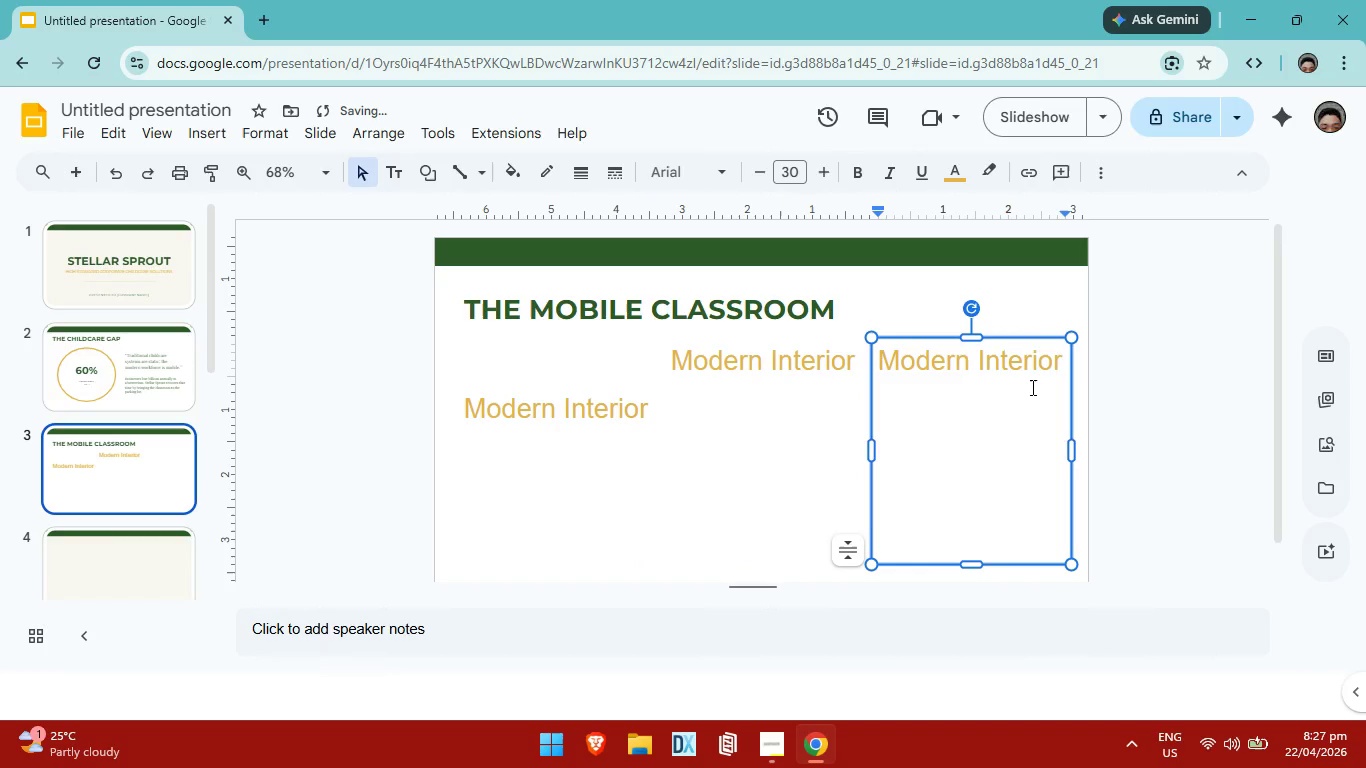 
key(Backspace)
key(Backspace)
key(Backspace)
key(Backspace)
key(Backspace)
key(Backspace)
key(Backspace)
key(Backspace)
key(Backspace)
key(Backspace)
key(Backspace)
key(Backspace)
key(Backspace)
key(Backspace)
key(Backspace)
key(Backspace)
type(c)
key(Backspace)
type(Campus Synergy)
 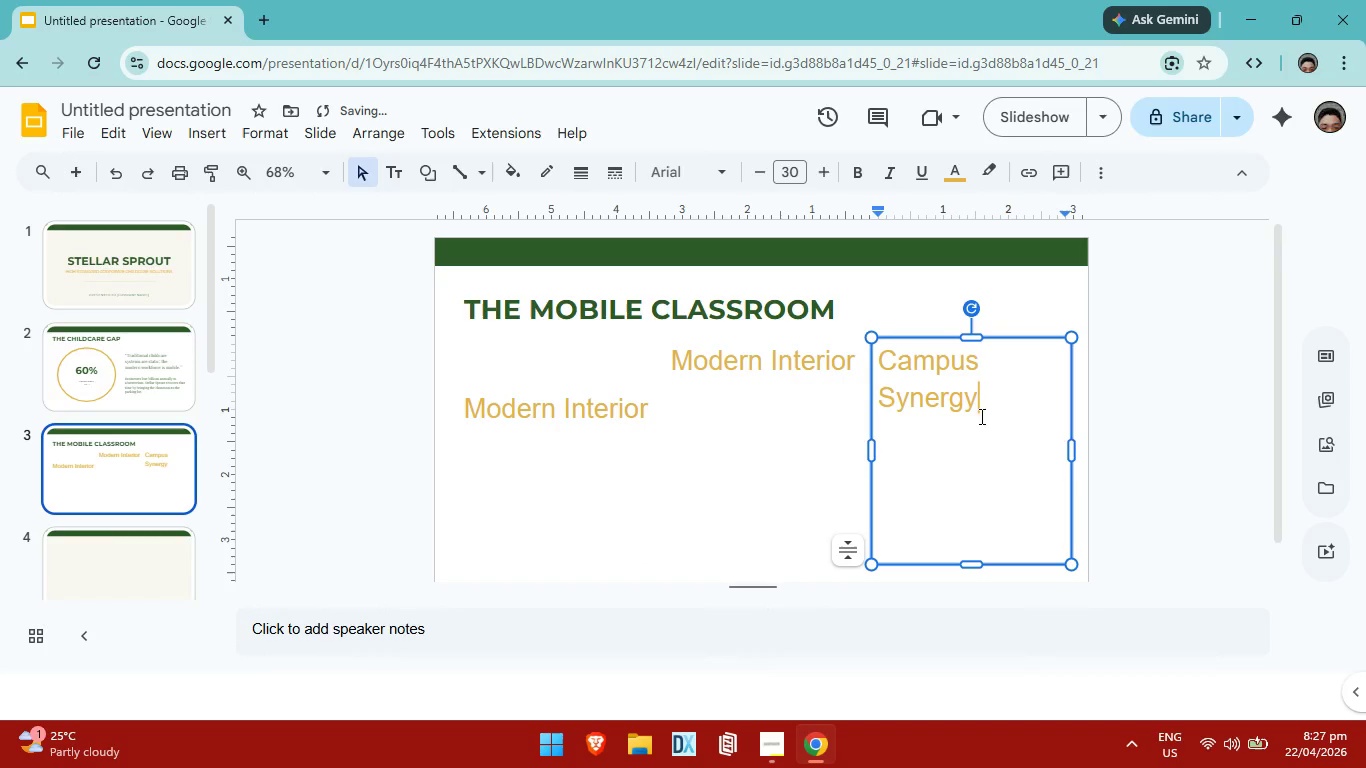 
left_click_drag(start_coordinate=[1024, 397], to_coordinate=[887, 361])
 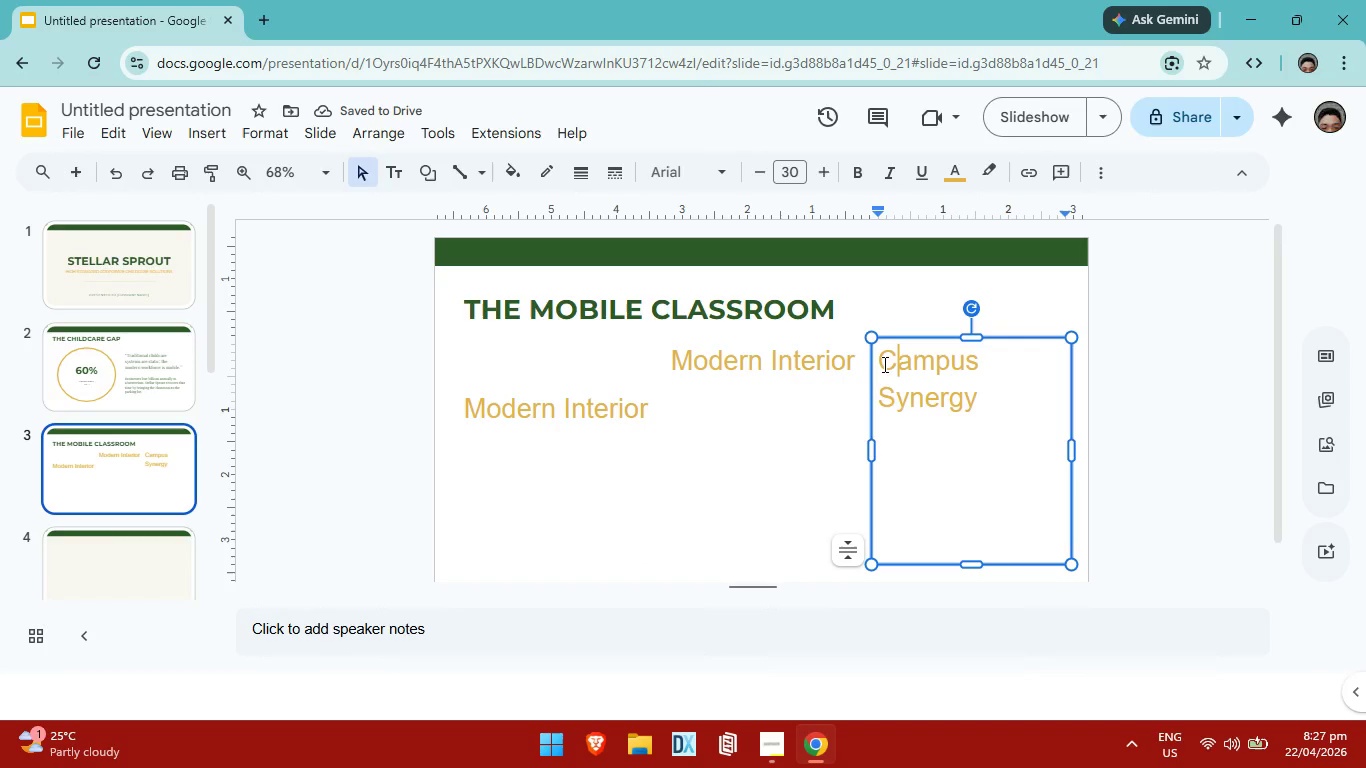 
left_click([887, 361])
 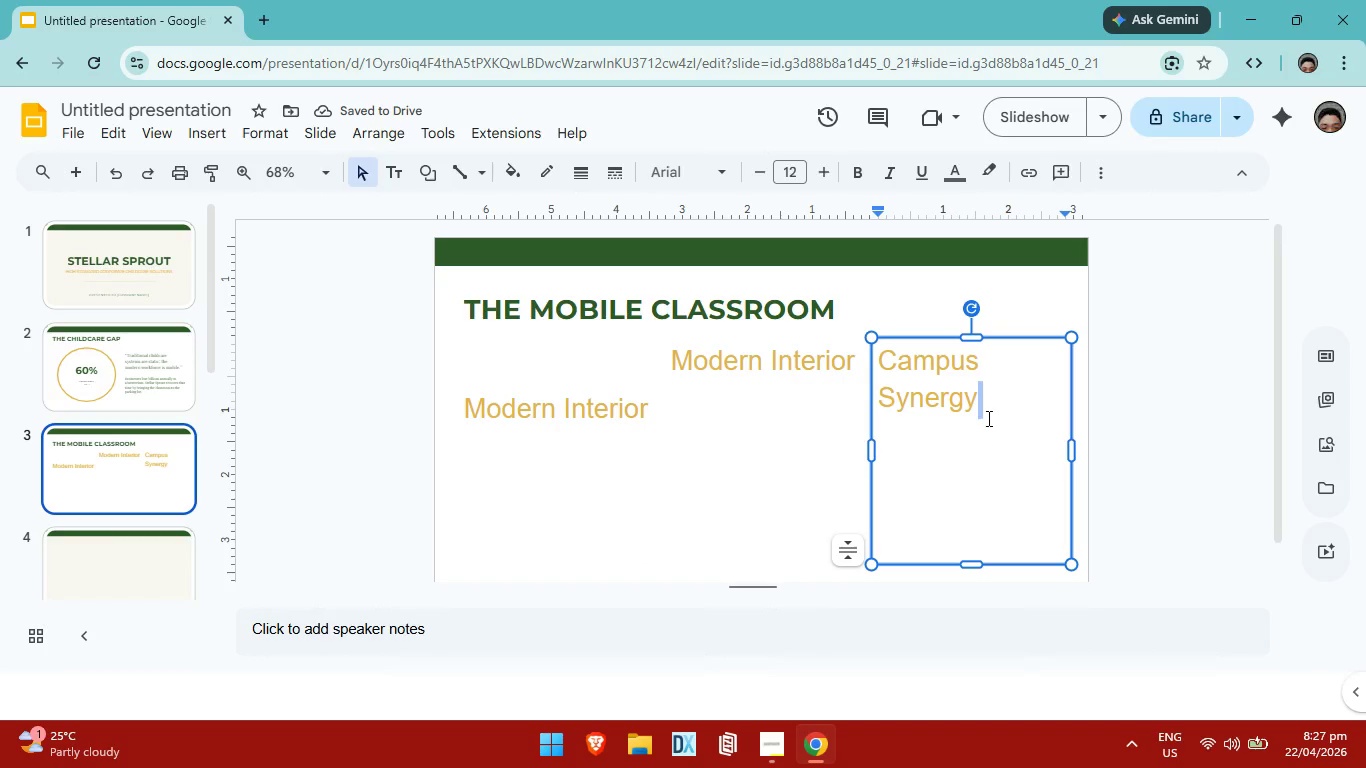 
left_click_drag(start_coordinate=[987, 418], to_coordinate=[886, 366])
 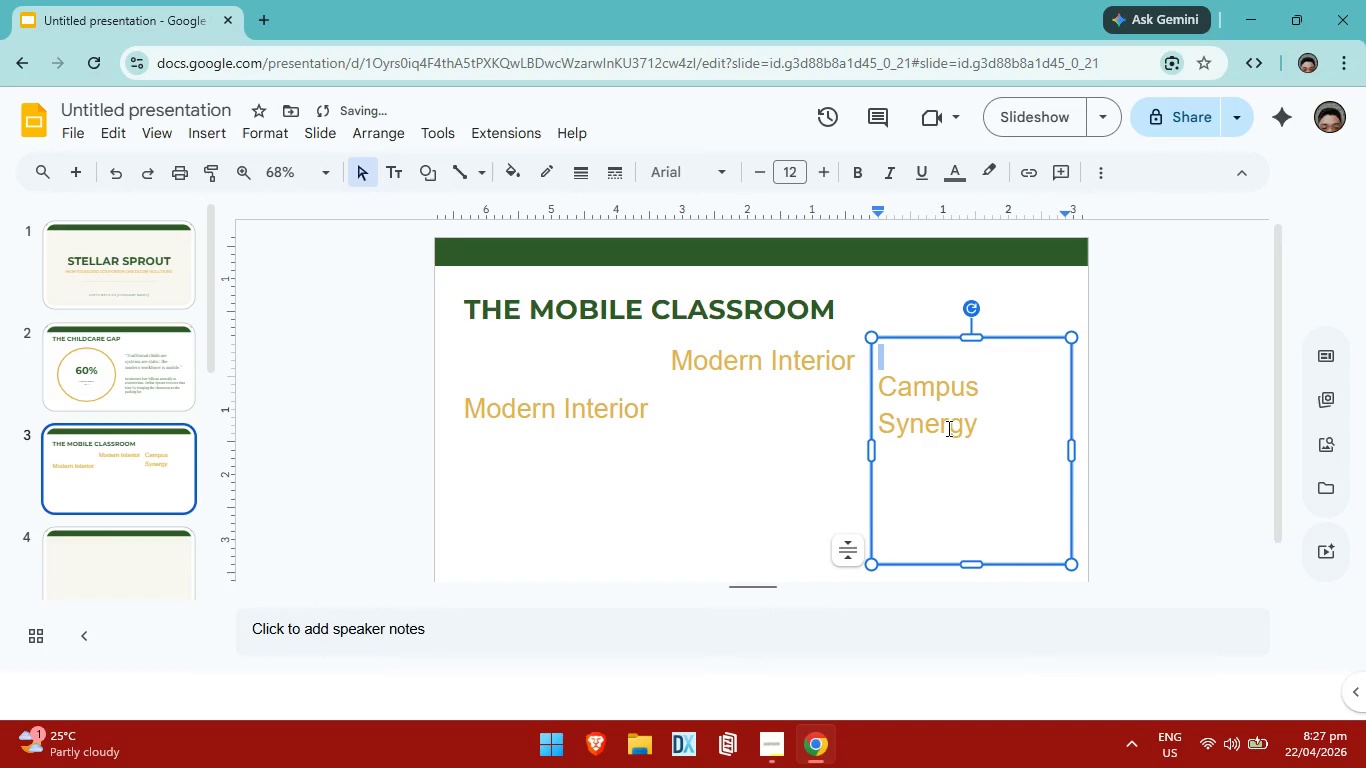 
key(Control+ControlLeft)
 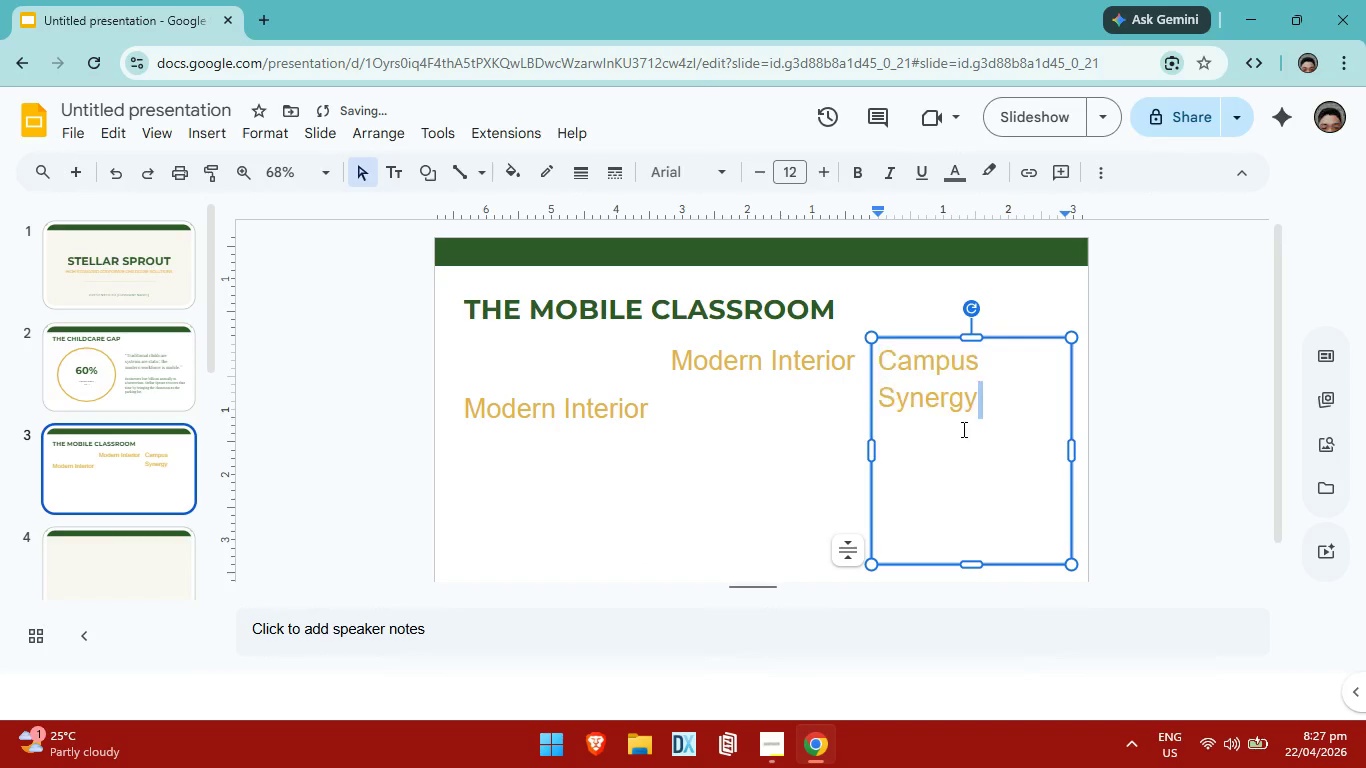 
key(Control+Z)
 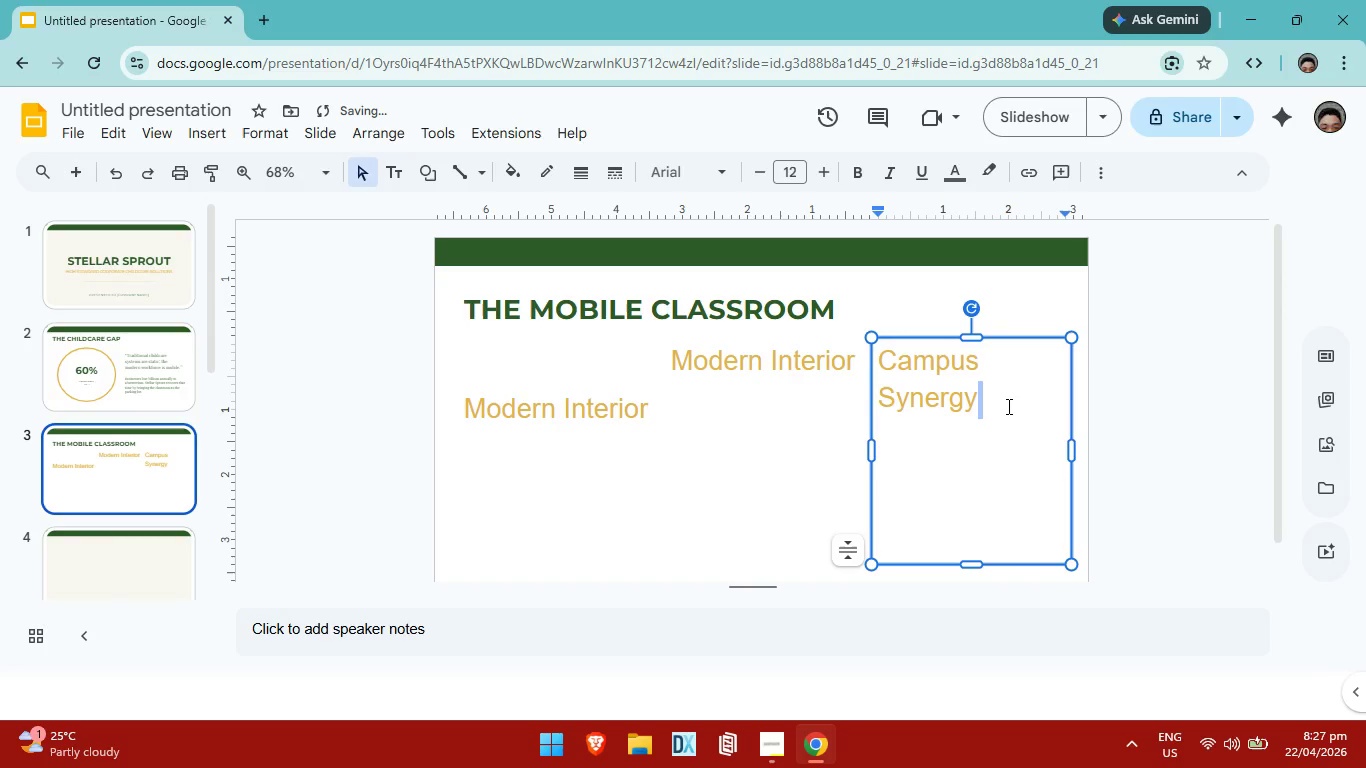 
left_click([1007, 406])
 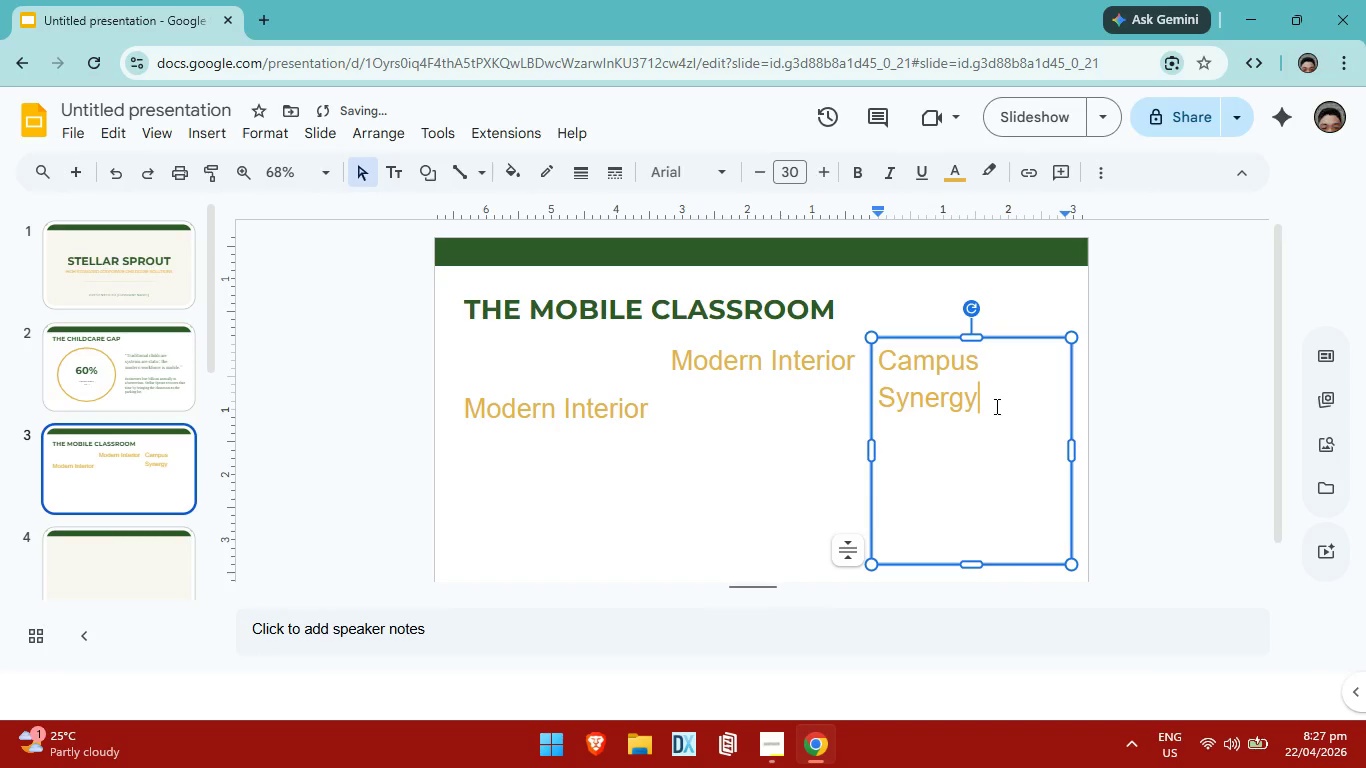 
left_click_drag(start_coordinate=[1007, 406], to_coordinate=[972, 405])
 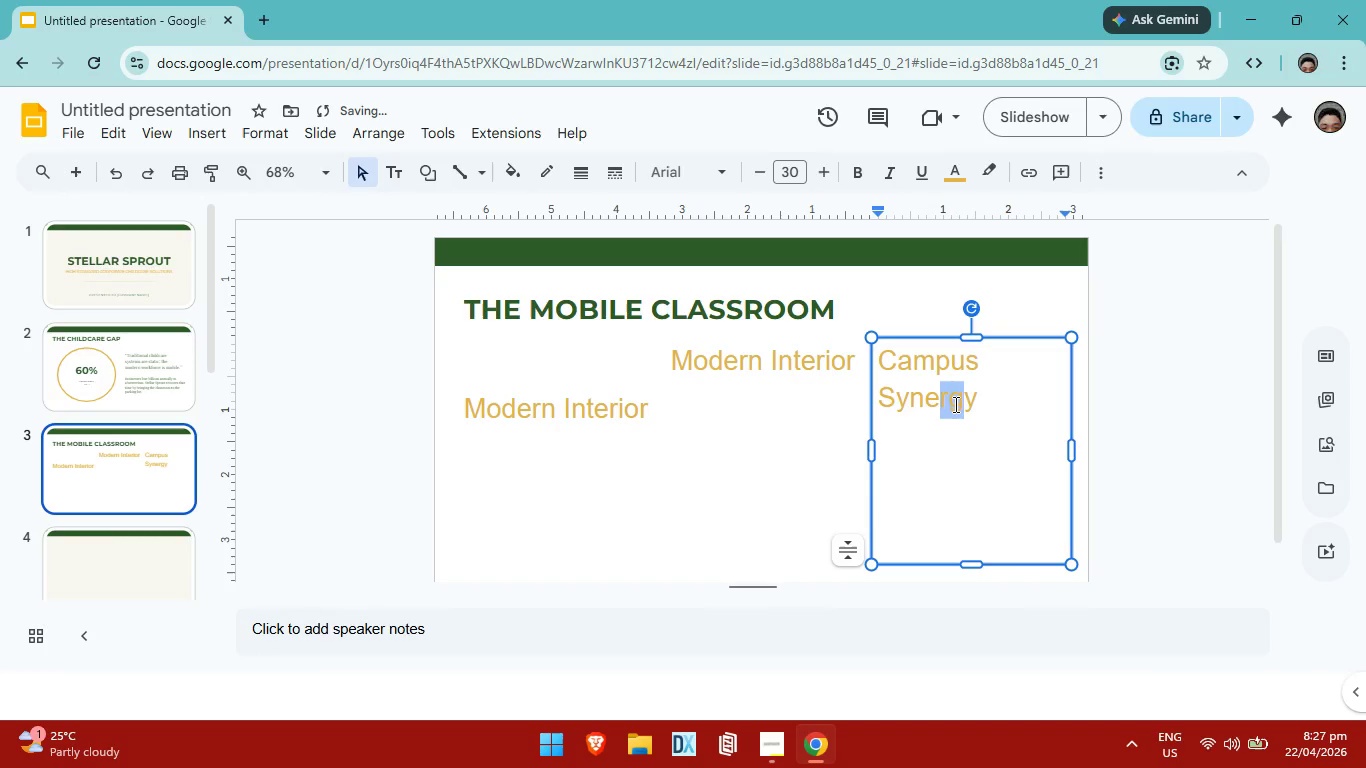 
left_click_drag(start_coordinate=[959, 405], to_coordinate=[910, 382])
 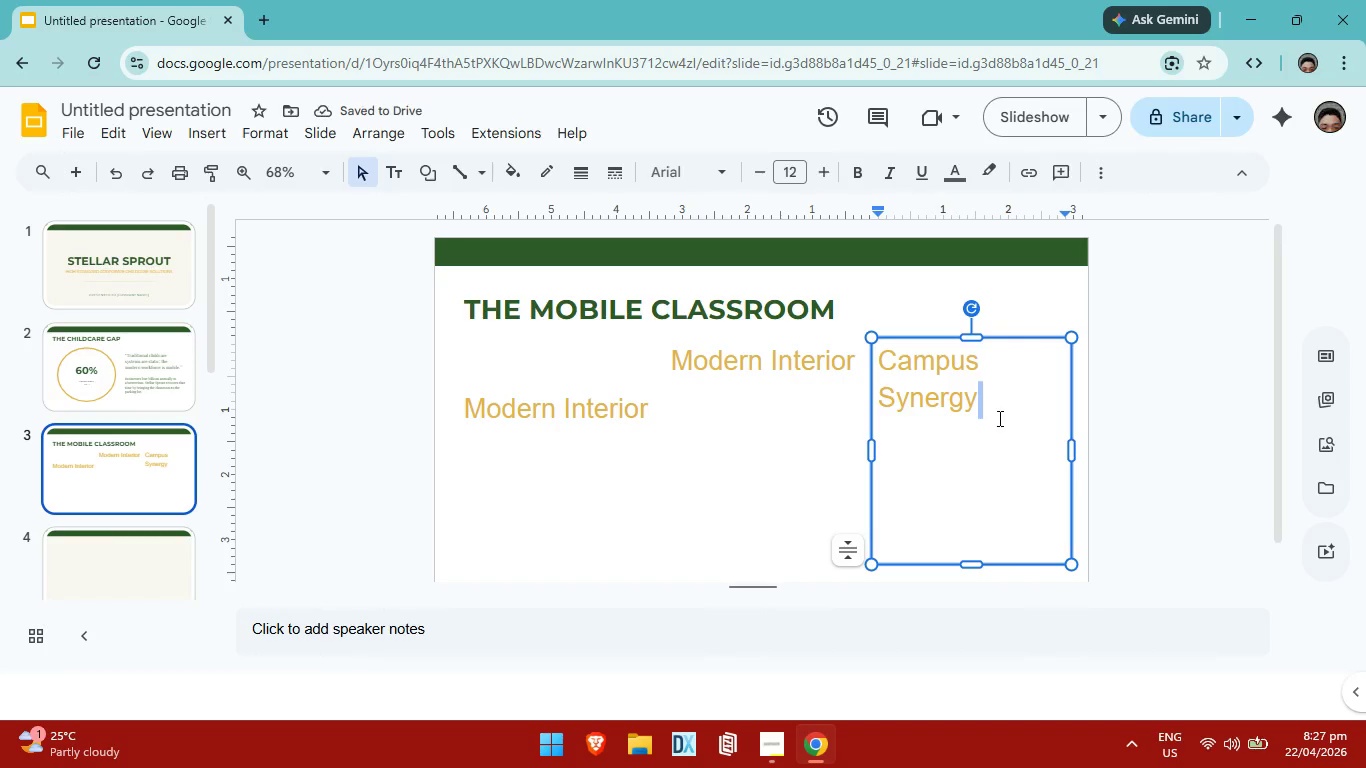 
left_click([994, 405])
 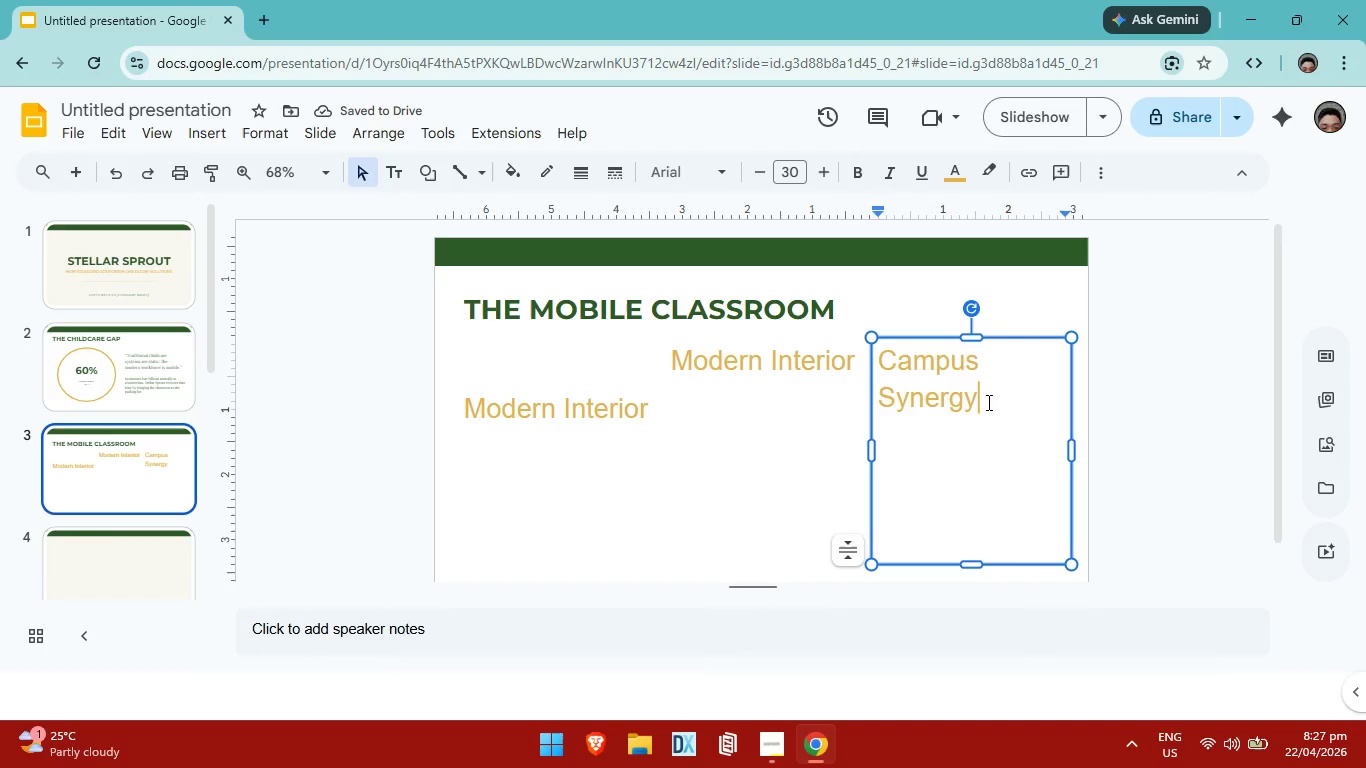 
left_click_drag(start_coordinate=[989, 403], to_coordinate=[883, 358])
 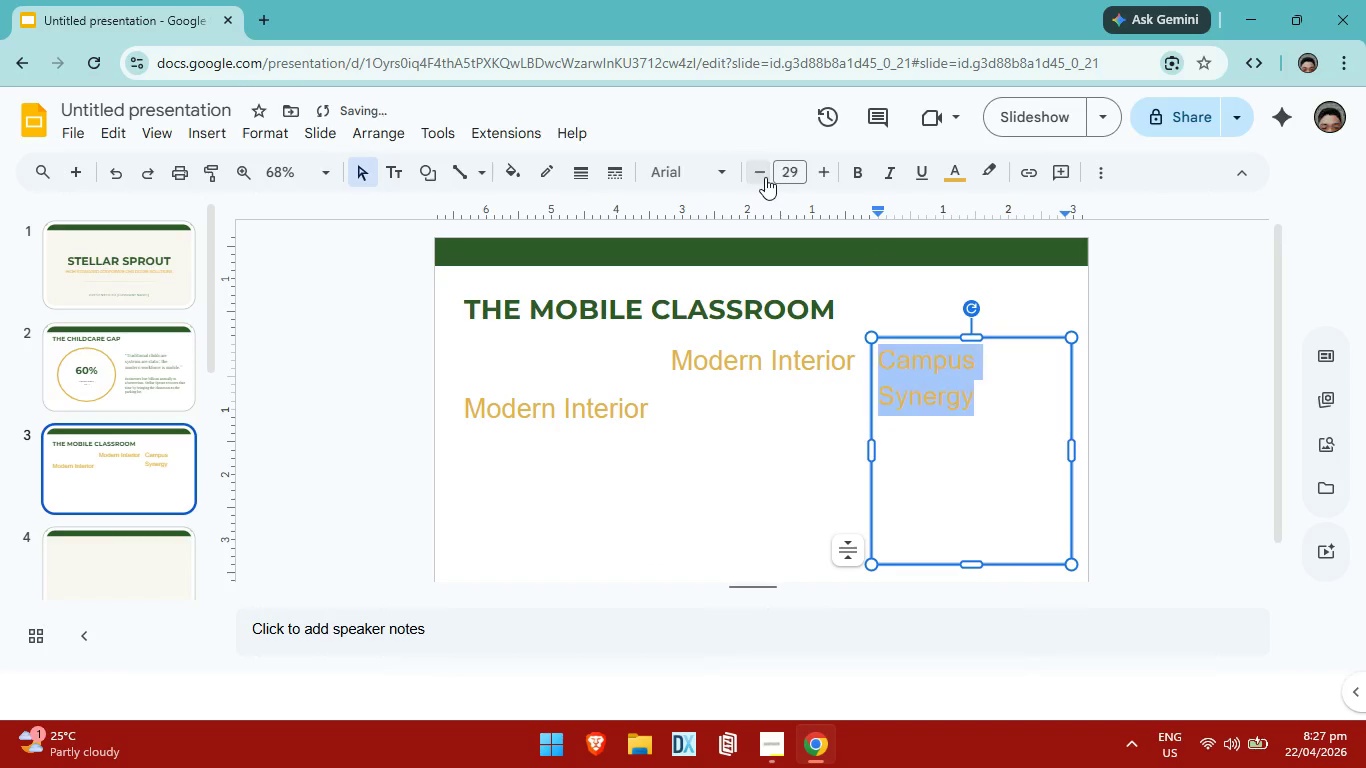 
double_click([765, 177])
 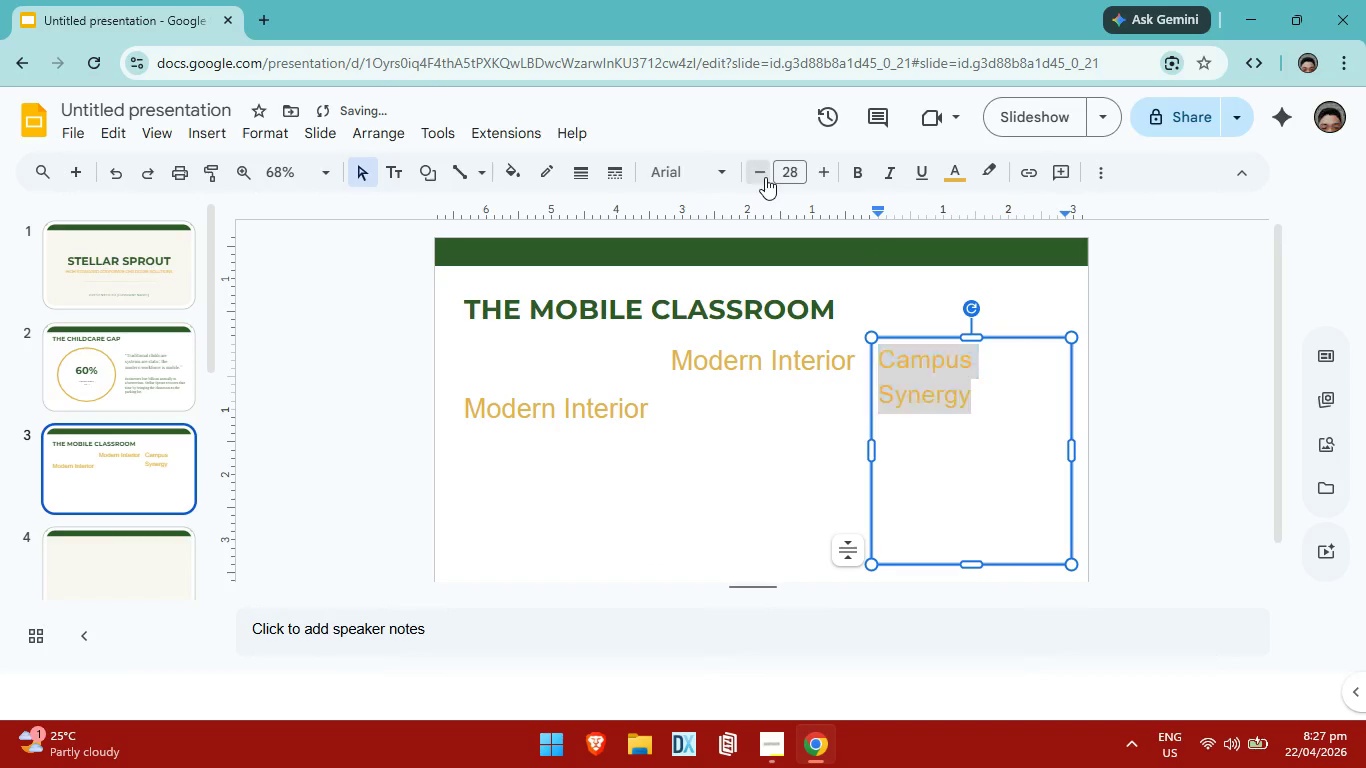 
triple_click([765, 177])
 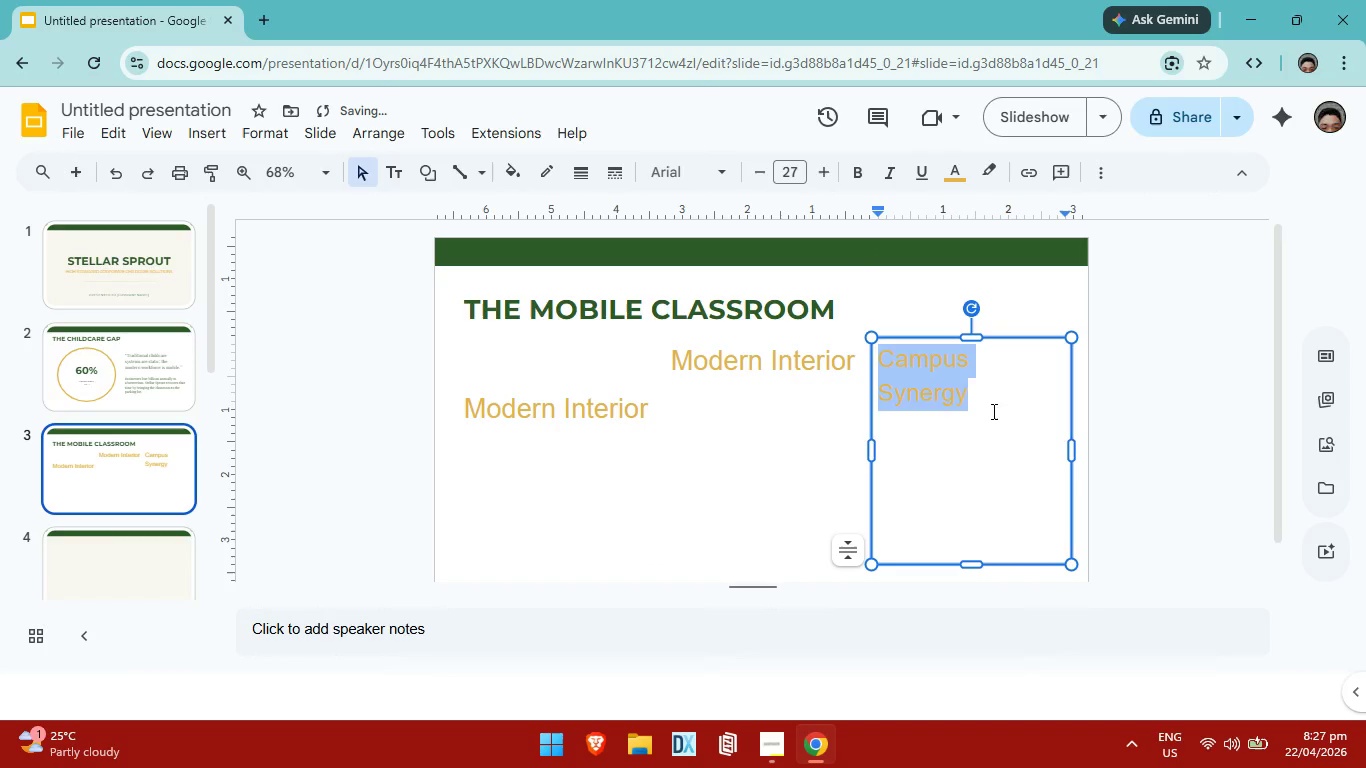 
left_click([968, 391])
 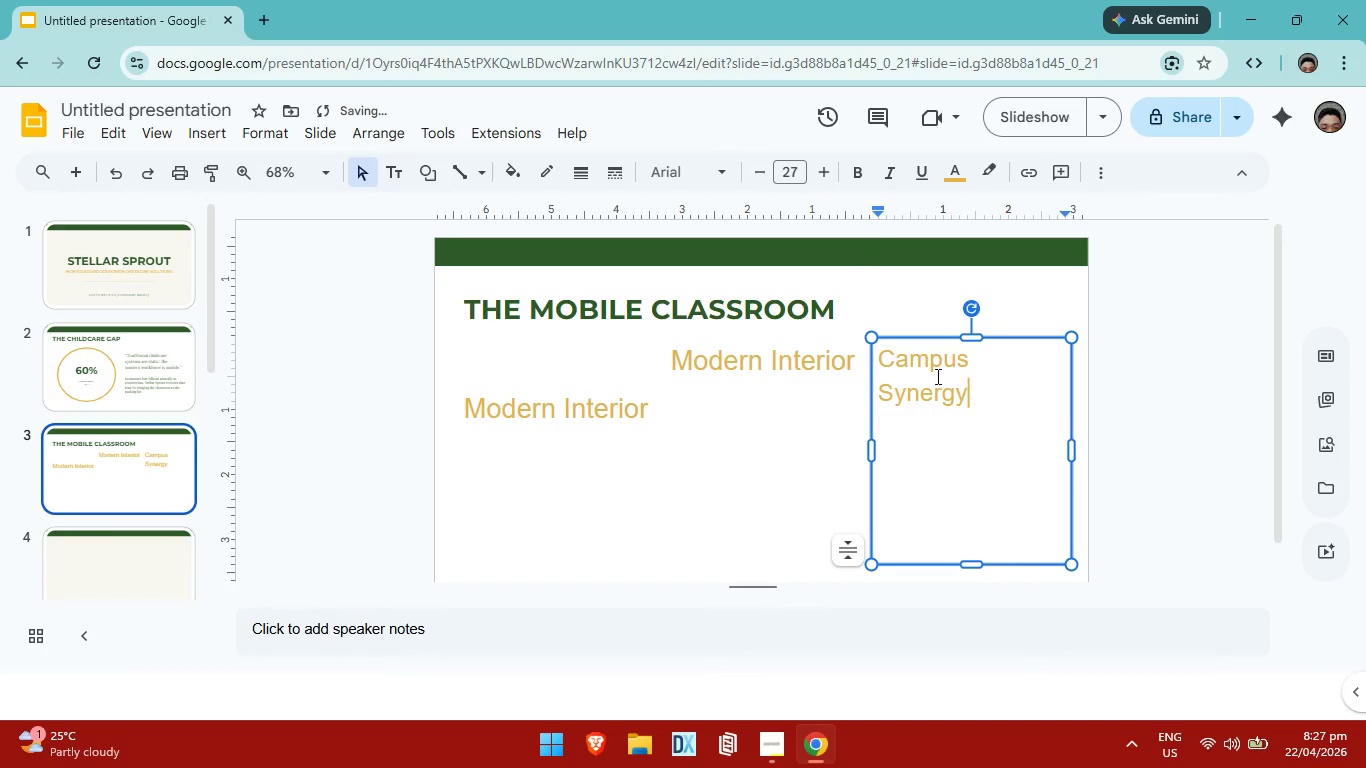 
left_click([936, 376])
 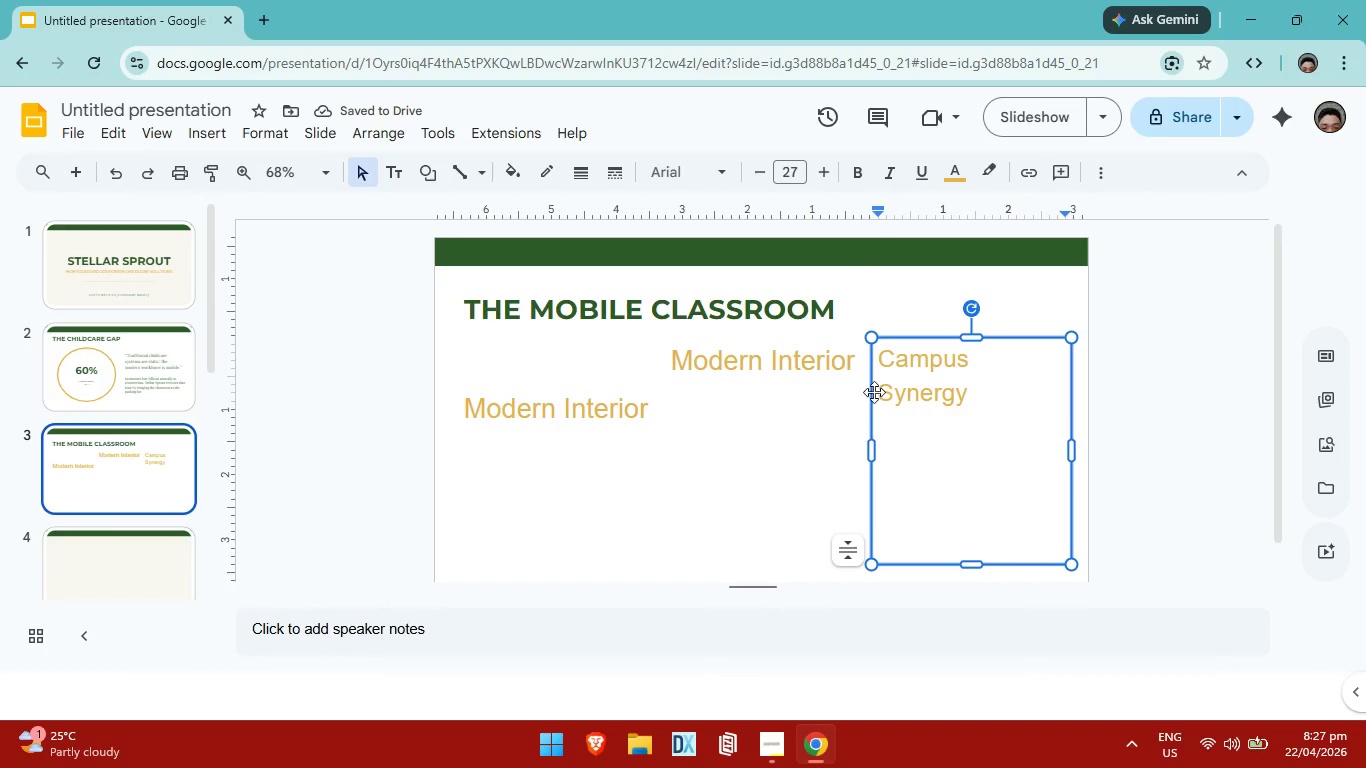 
left_click([874, 392])
 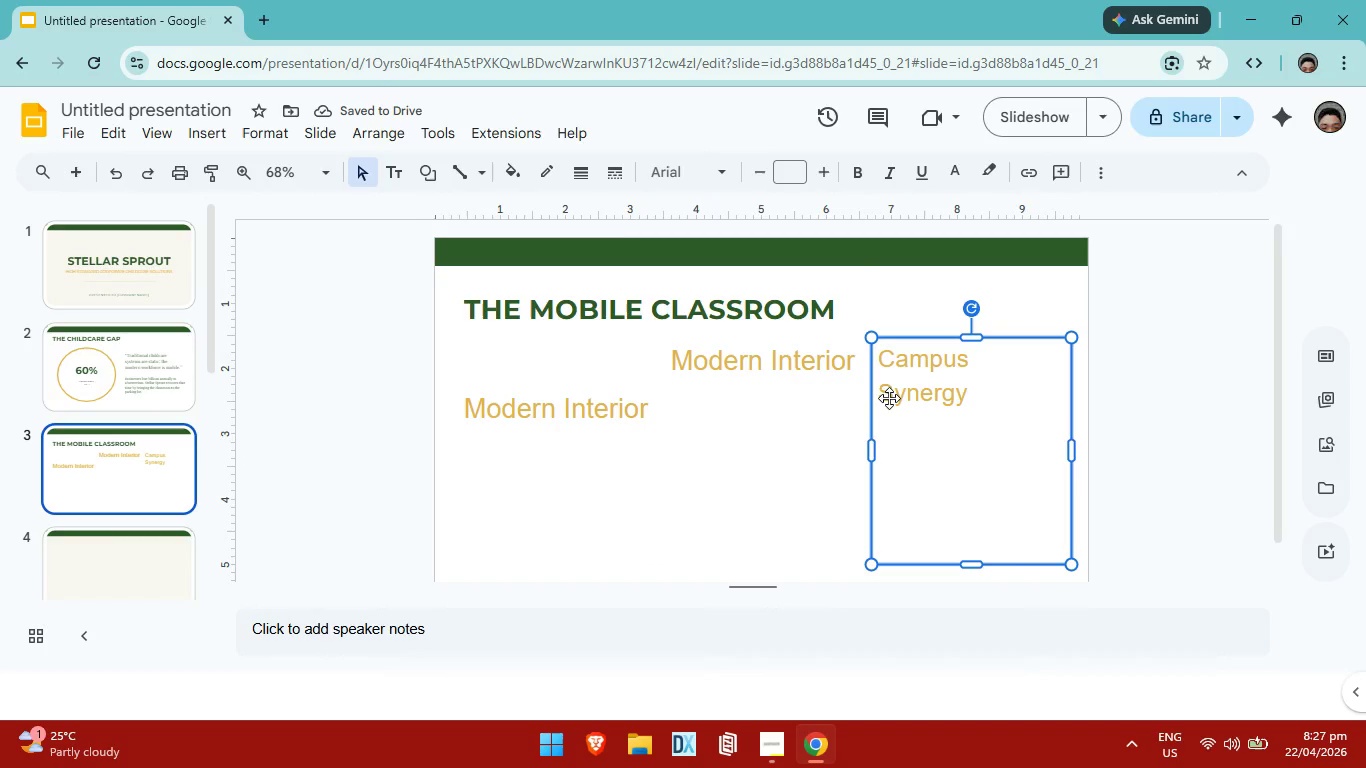 
left_click([889, 398])
 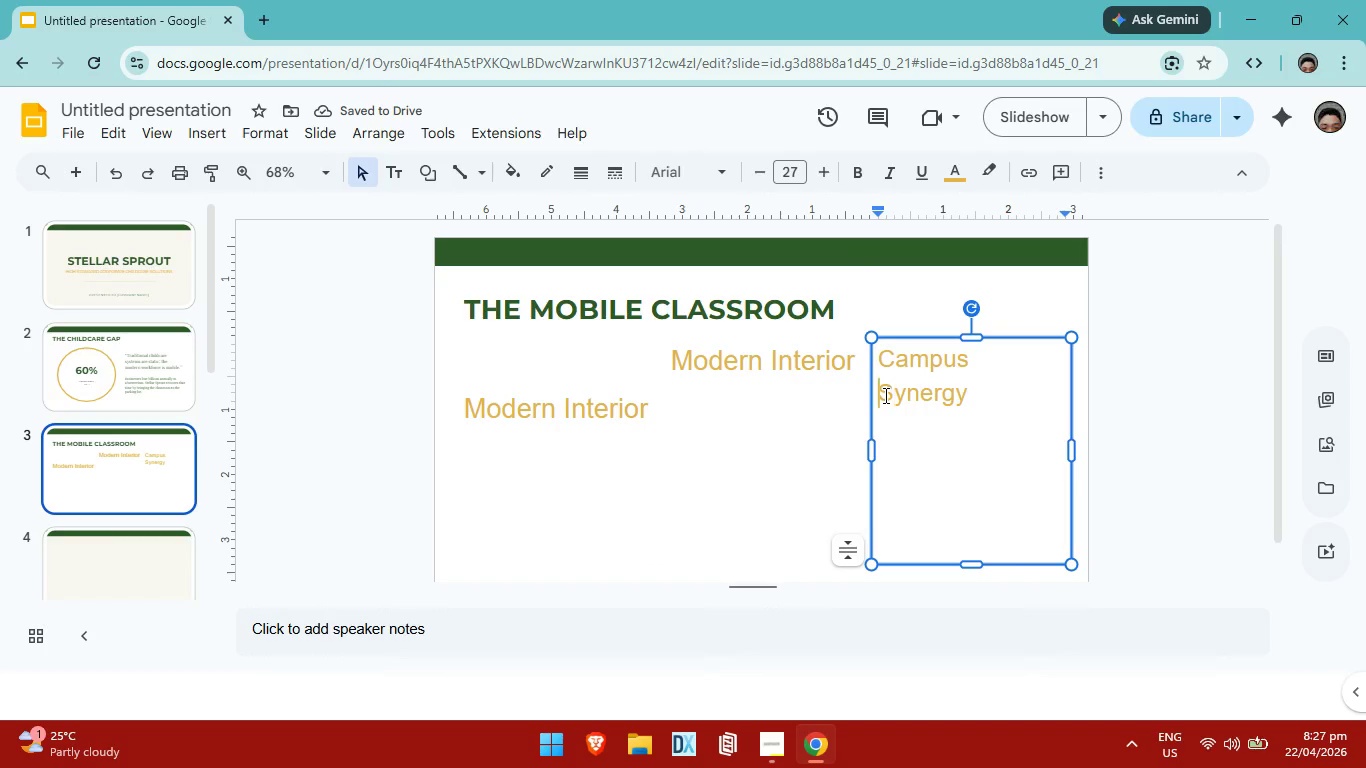 
left_click([884, 395])
 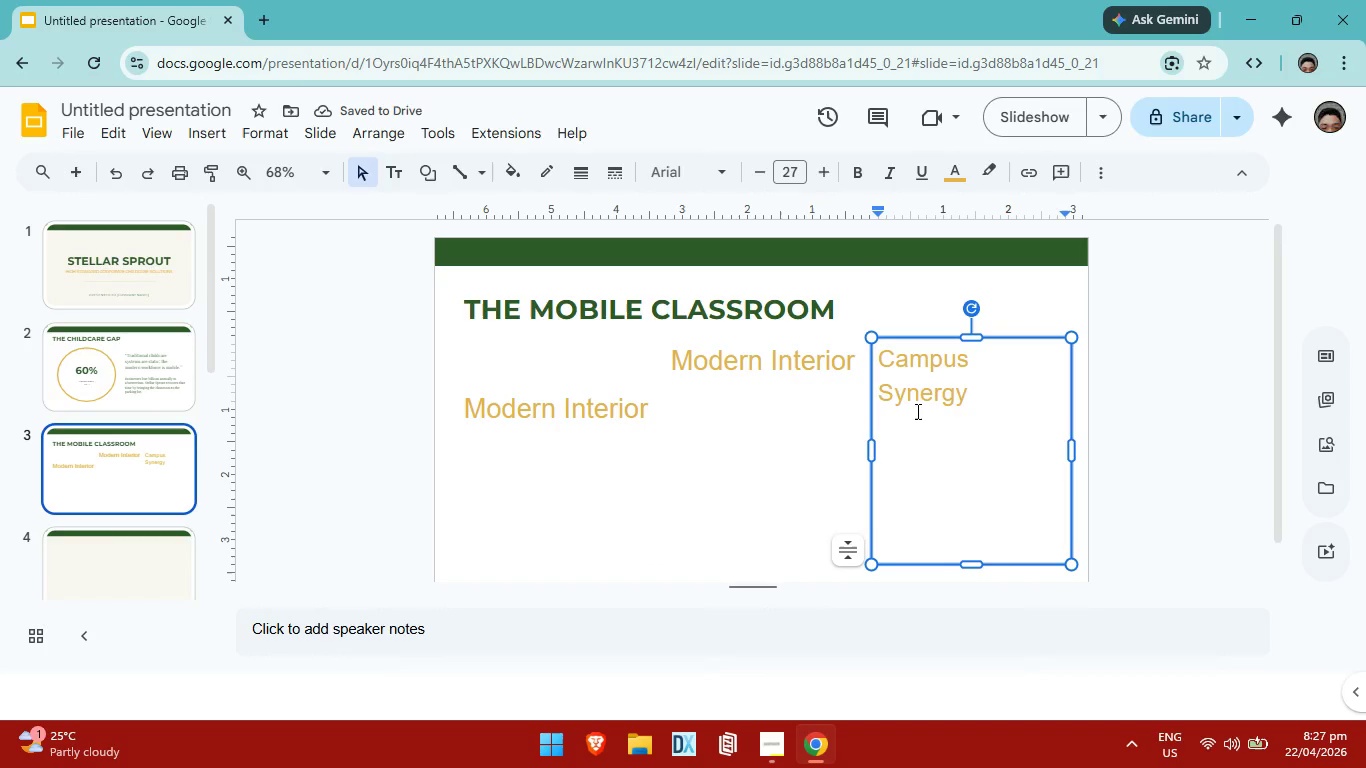 
key(Backspace)
 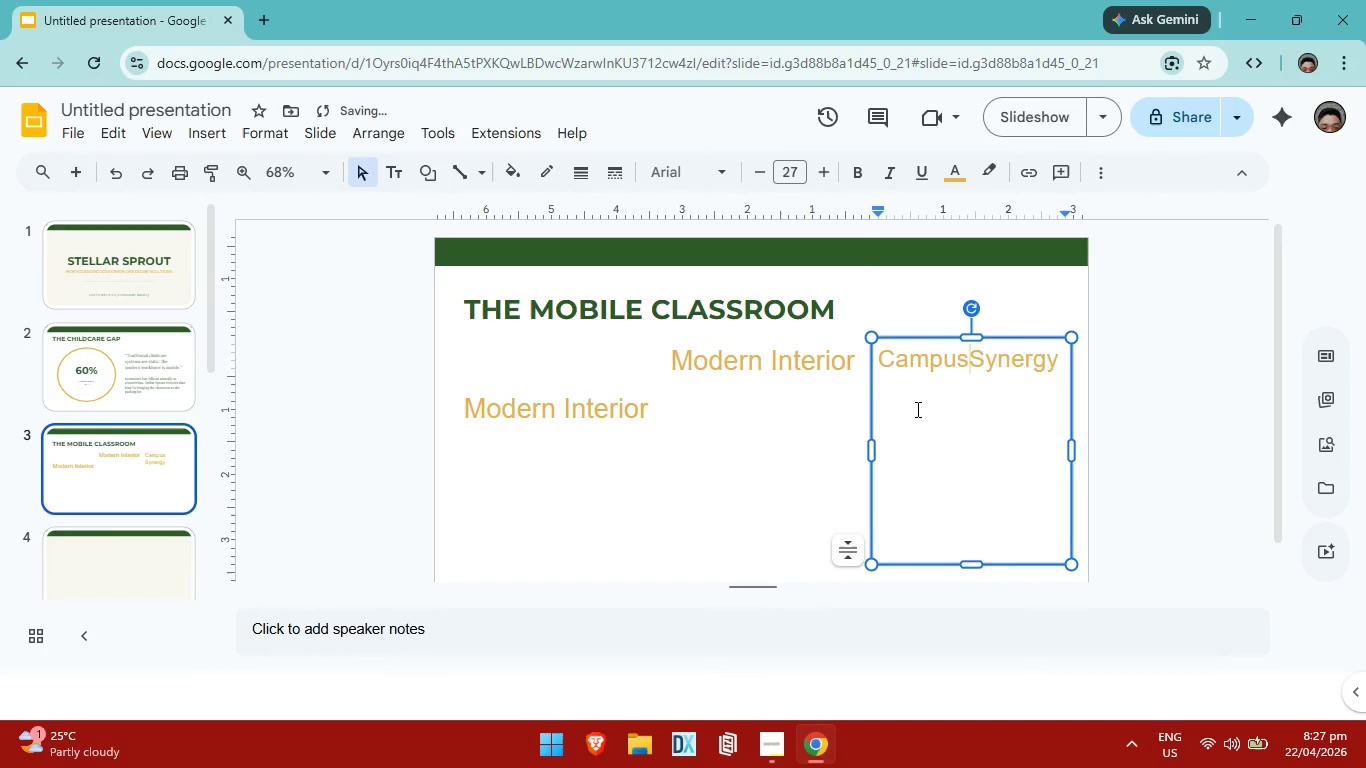 
key(Space)
 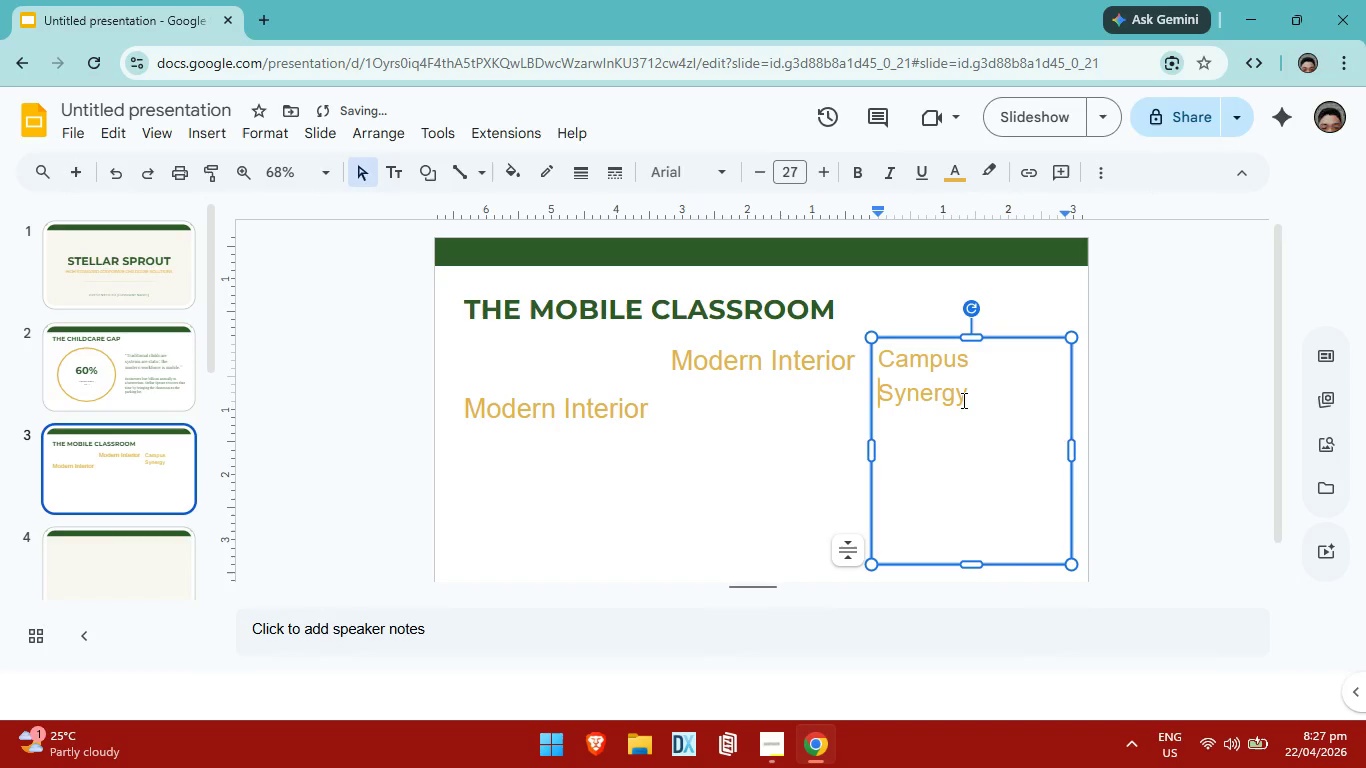 
left_click_drag(start_coordinate=[985, 402], to_coordinate=[884, 367])
 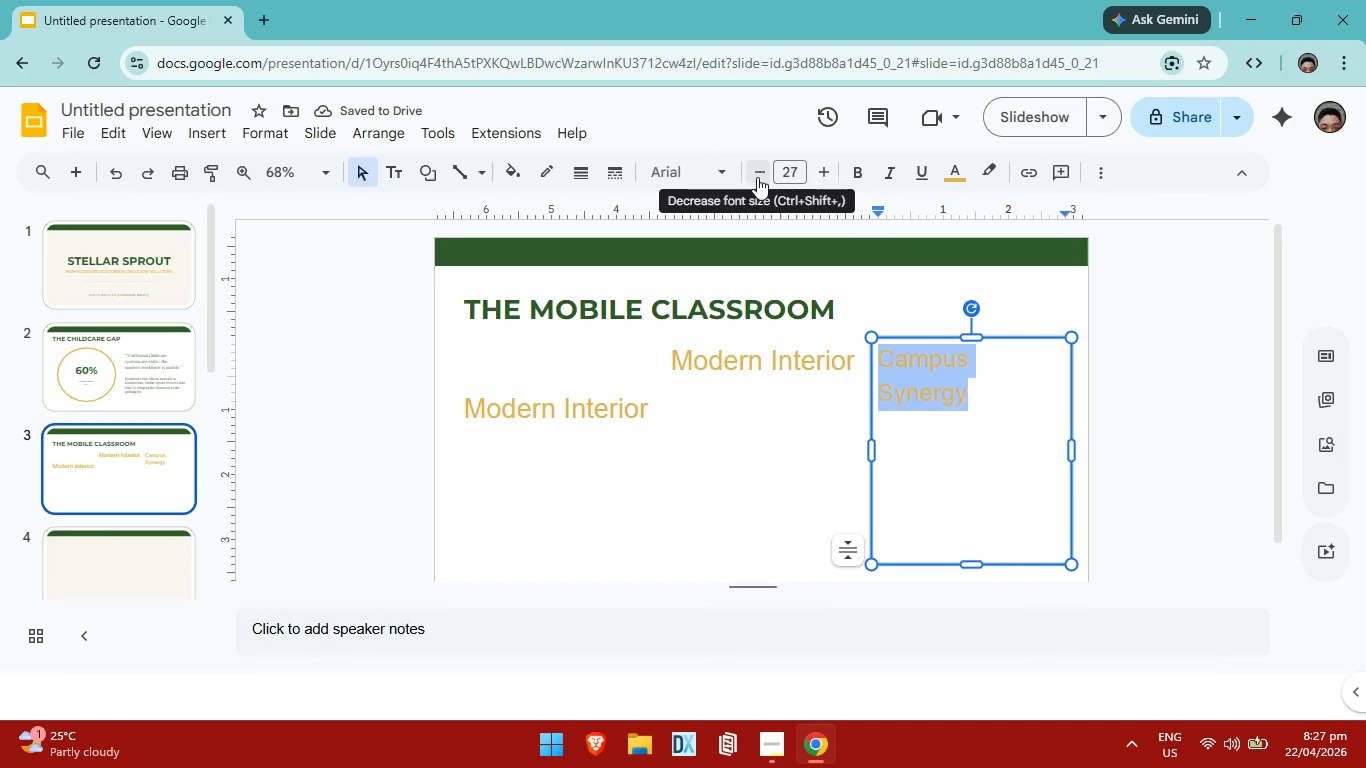 
double_click([757, 177])
 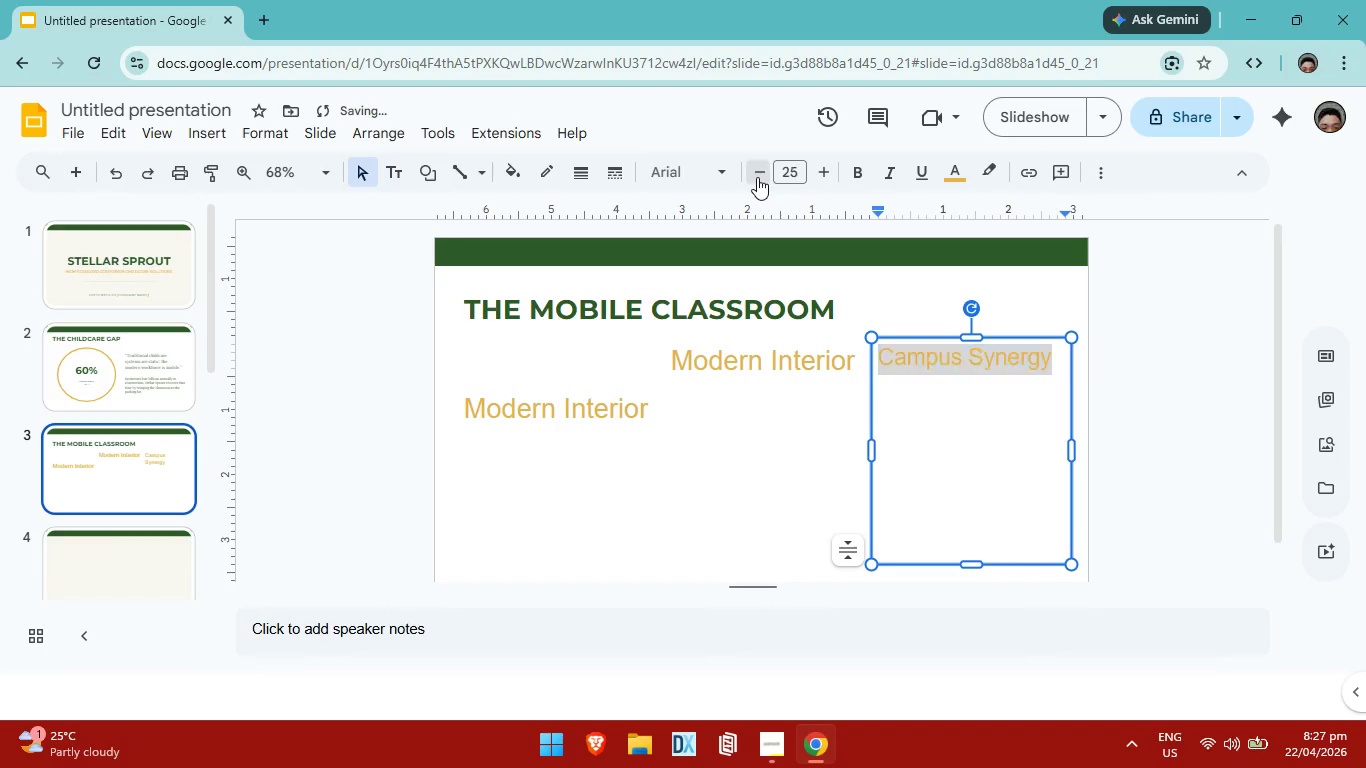 
triple_click([757, 177])
 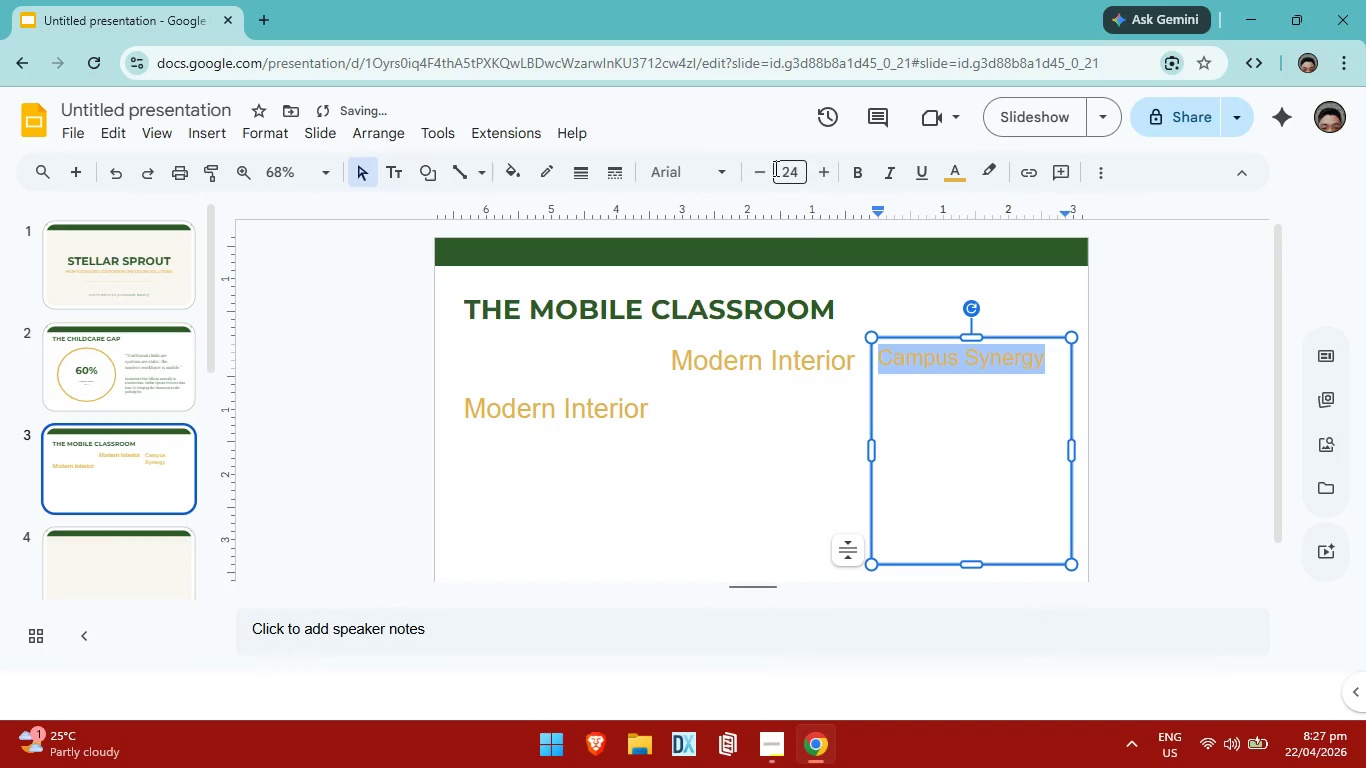 
left_click([757, 174])
 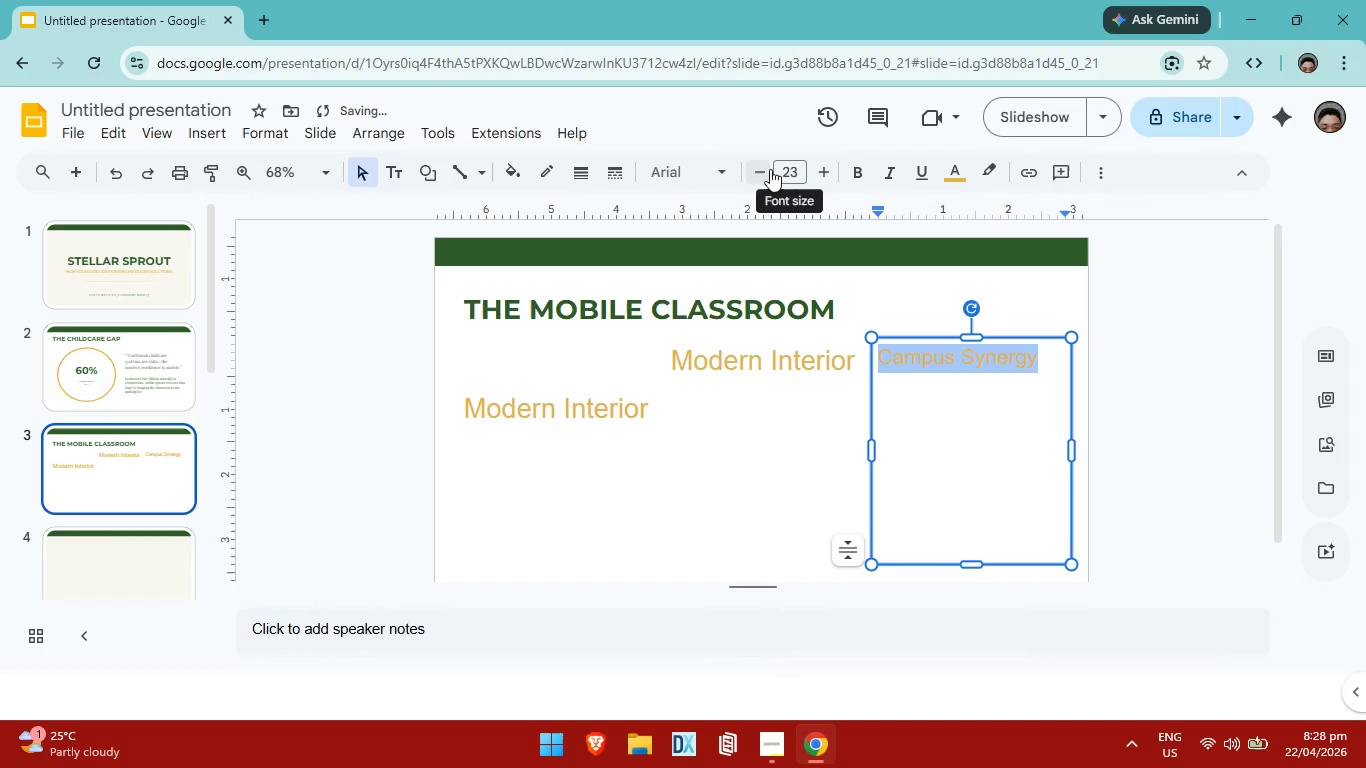 
double_click([770, 169])
 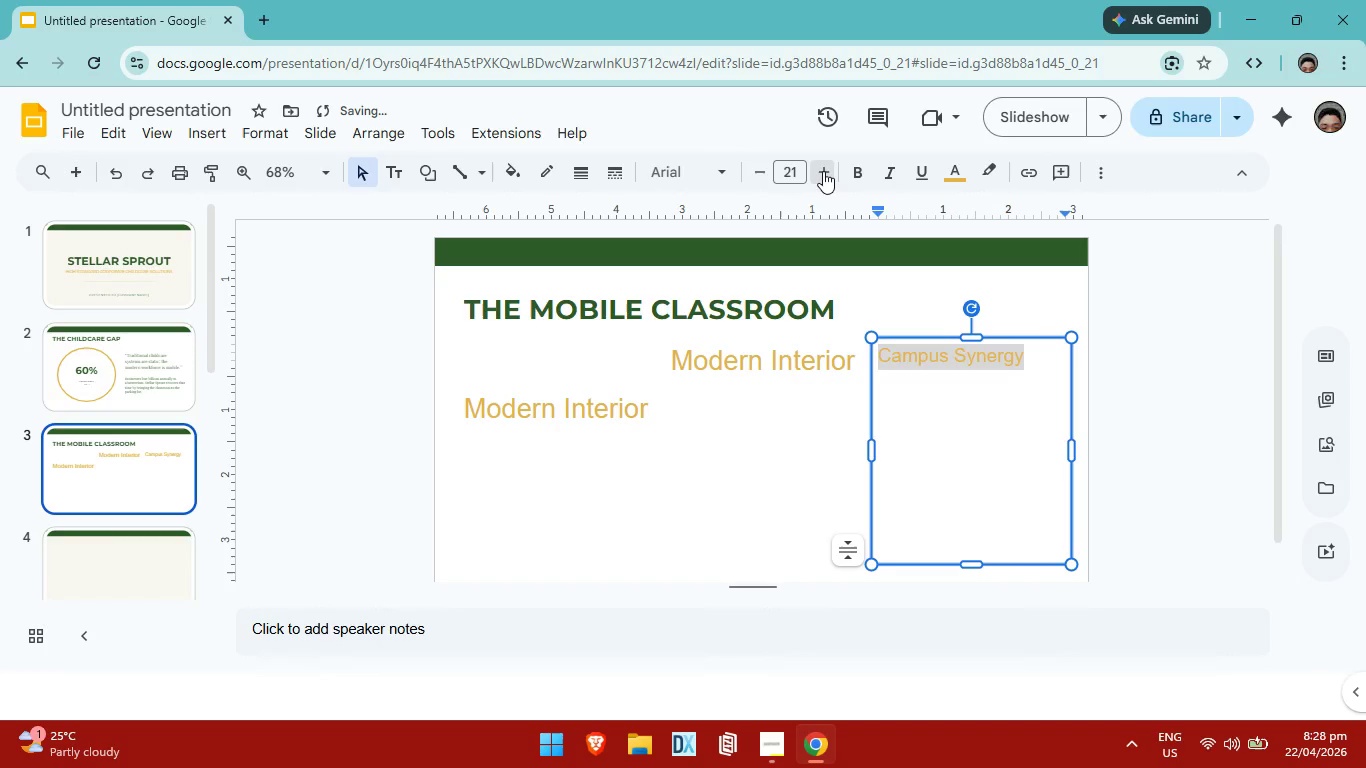 
double_click([823, 171])
 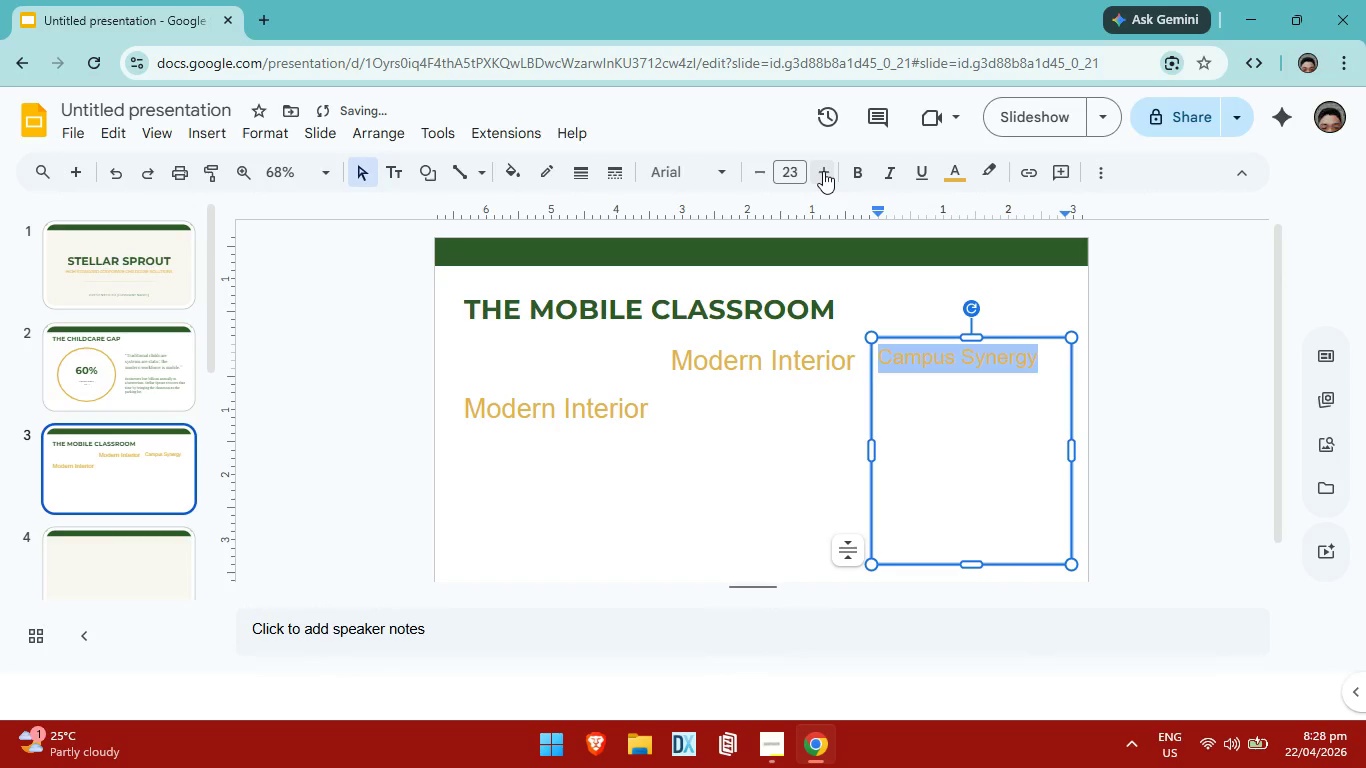 
left_click([823, 171])
 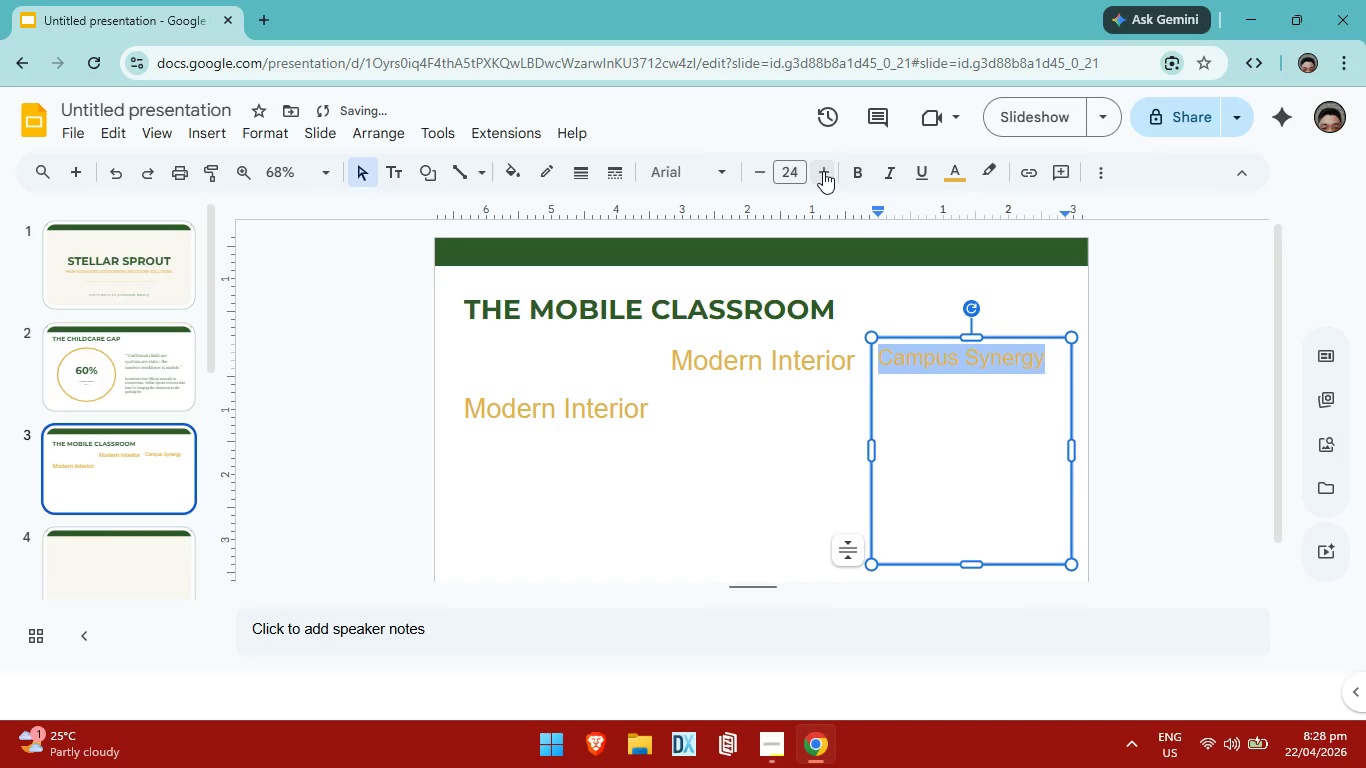 
left_click([823, 171])
 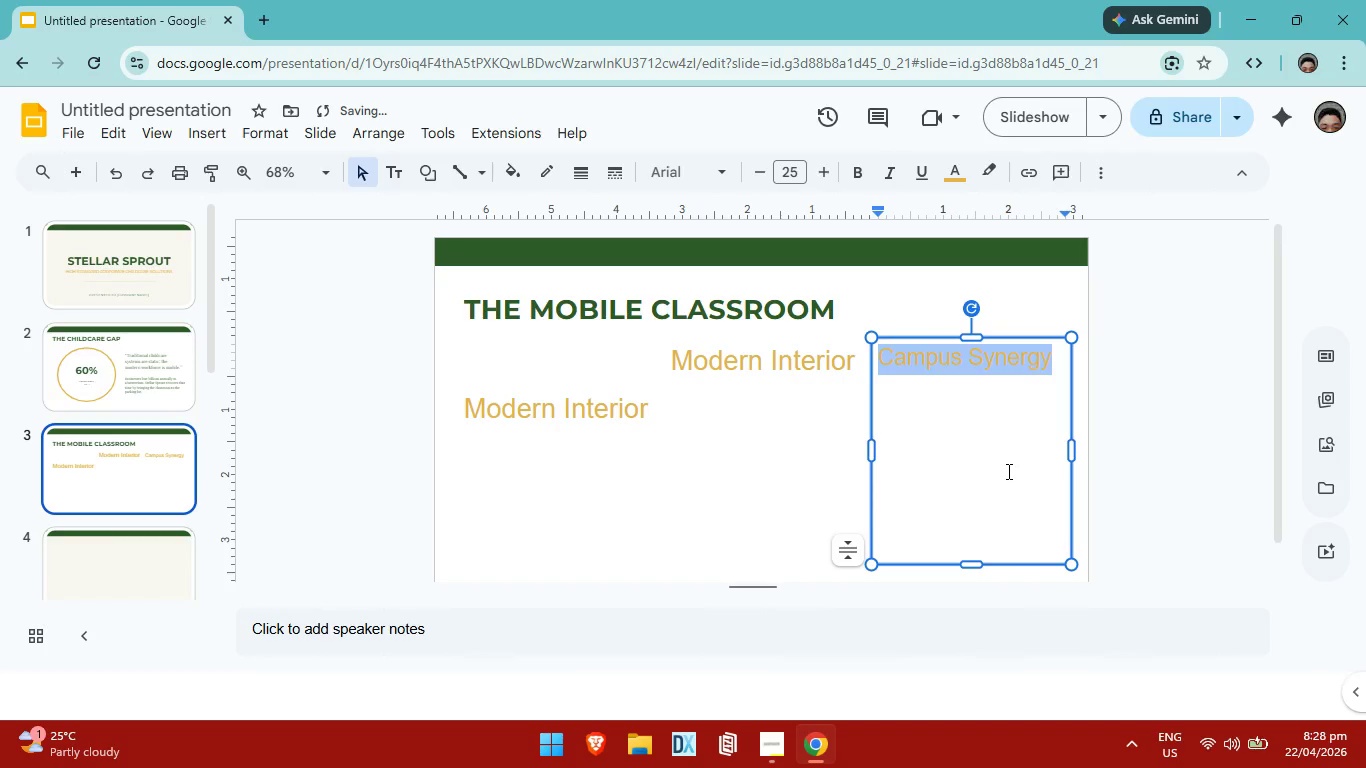 
left_click([1007, 468])
 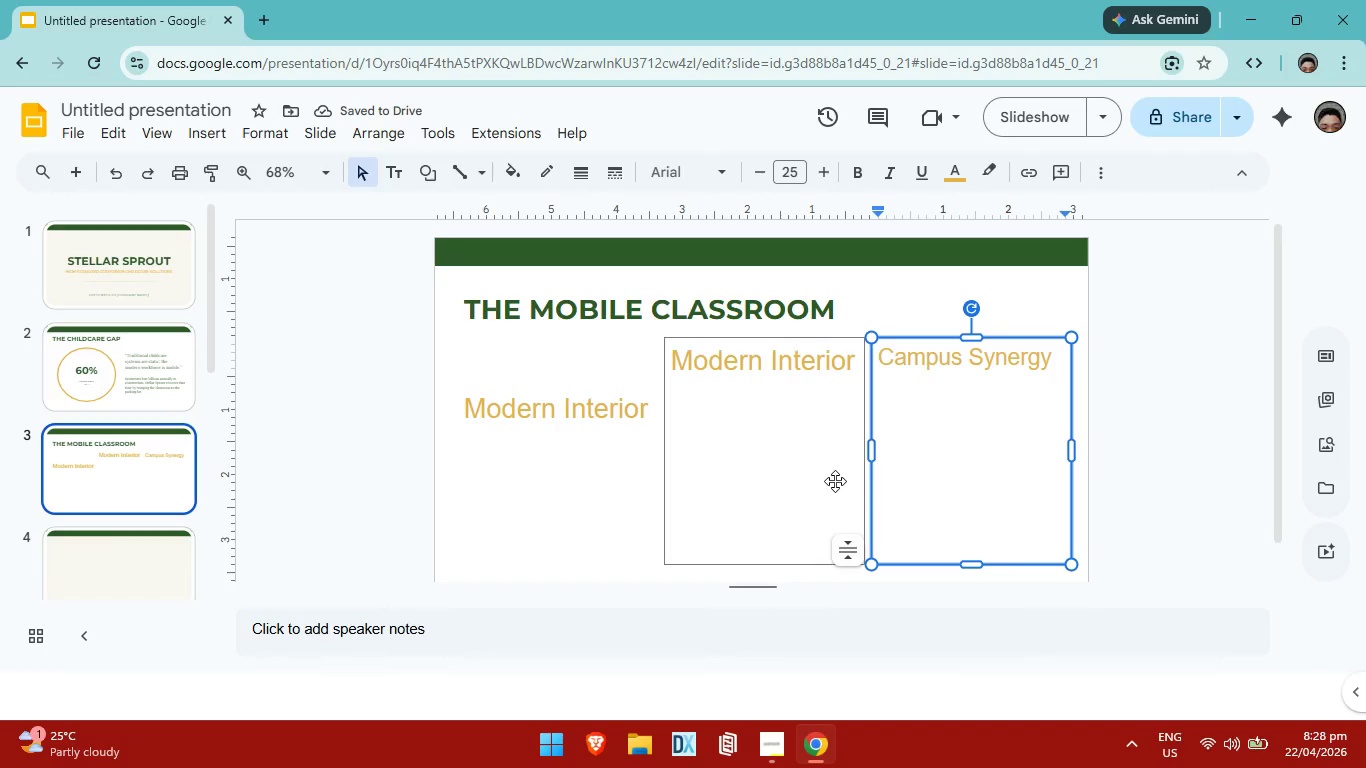 
left_click([814, 495])
 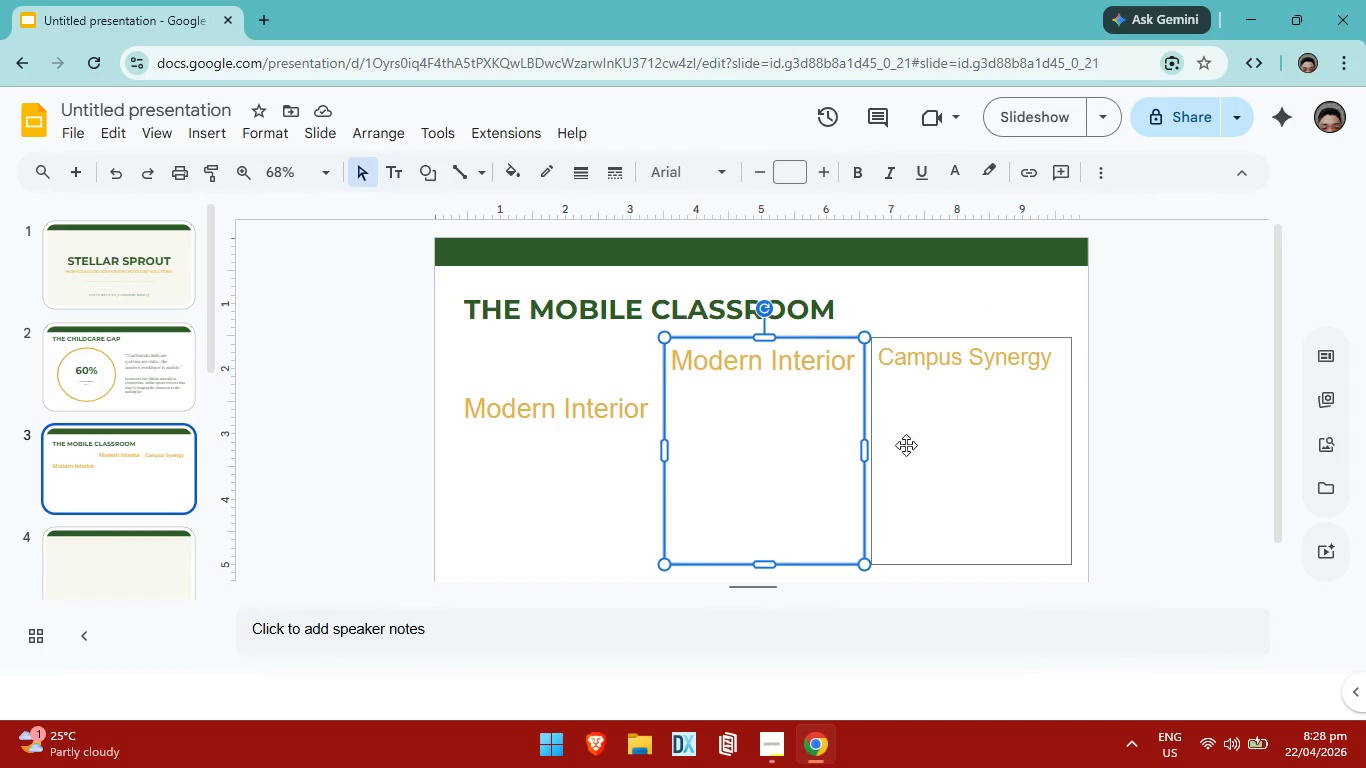 
left_click([784, 425])
 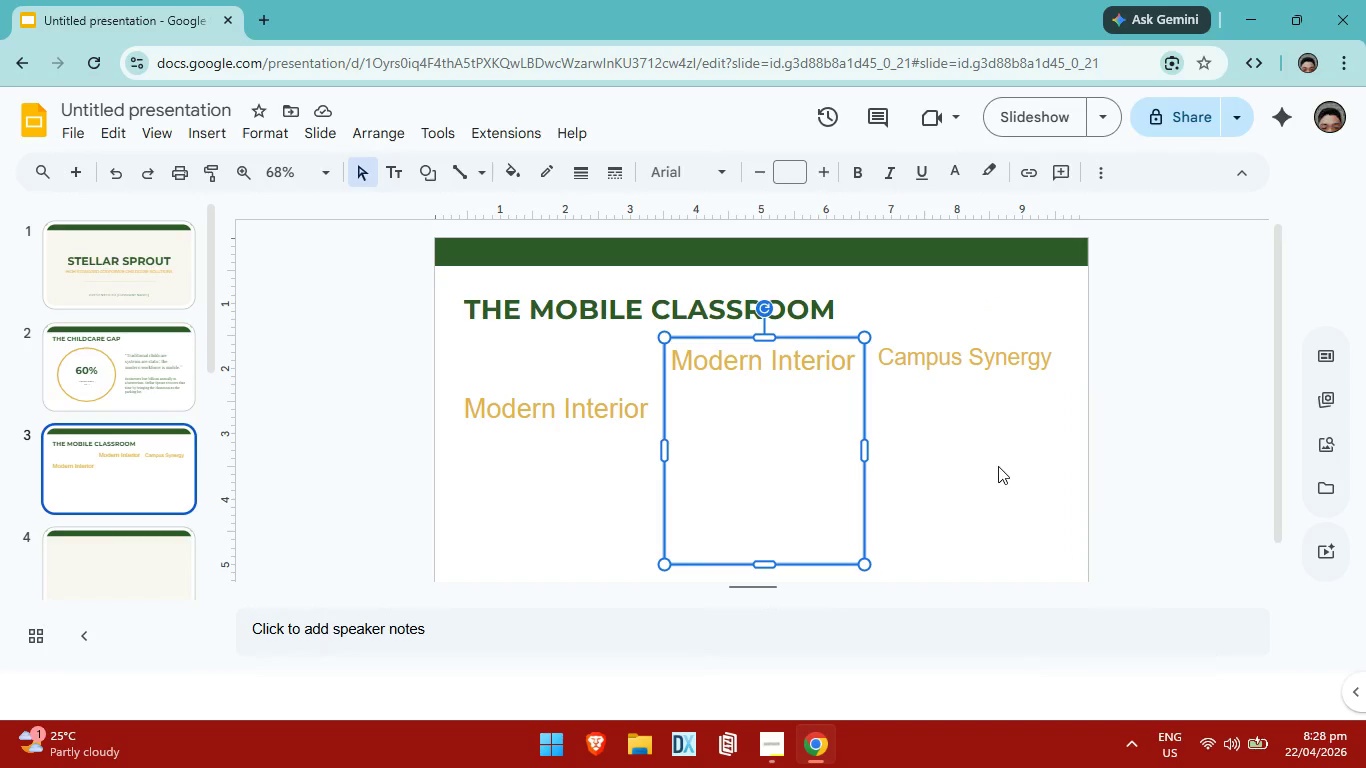 
left_click([998, 467])
 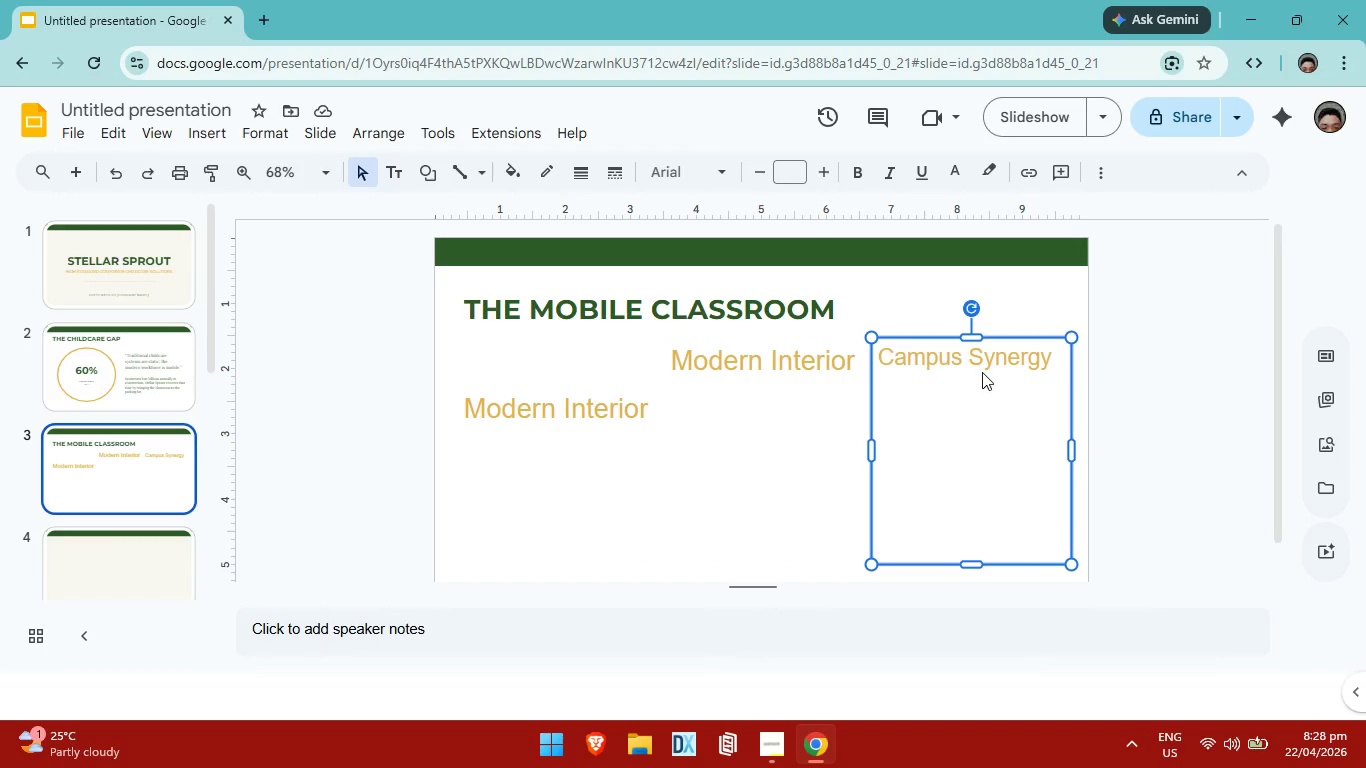 
left_click([982, 372])
 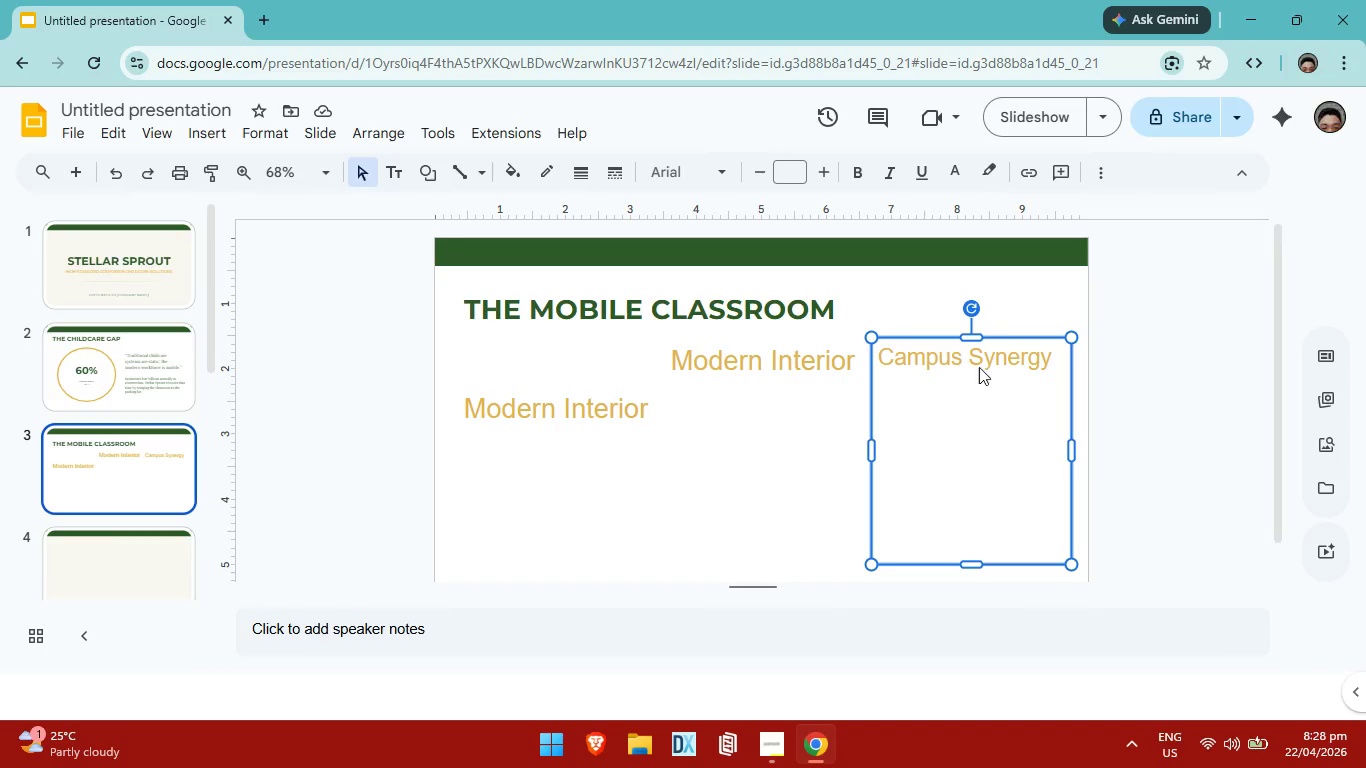 
left_click([977, 355])
 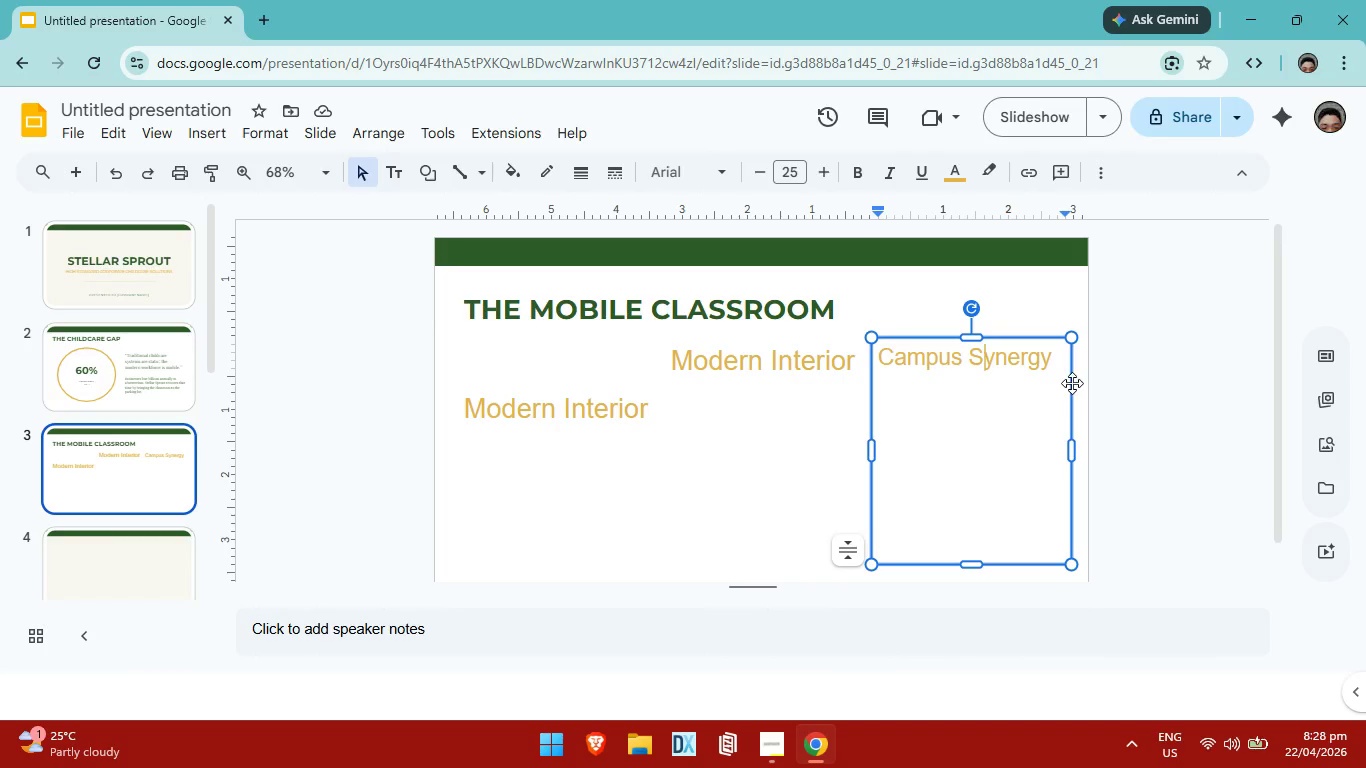 
left_click([1119, 399])
 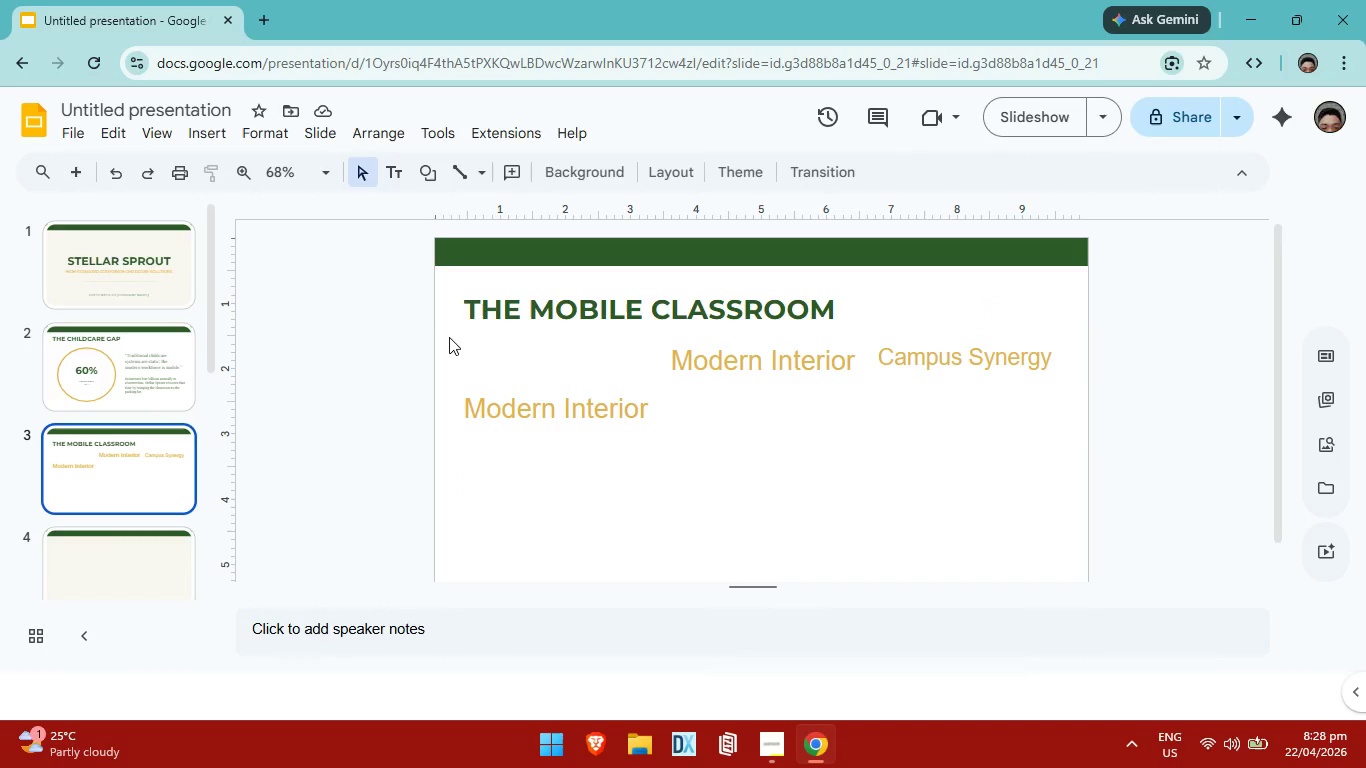 
left_click_drag(start_coordinate=[449, 345], to_coordinate=[1074, 447])
 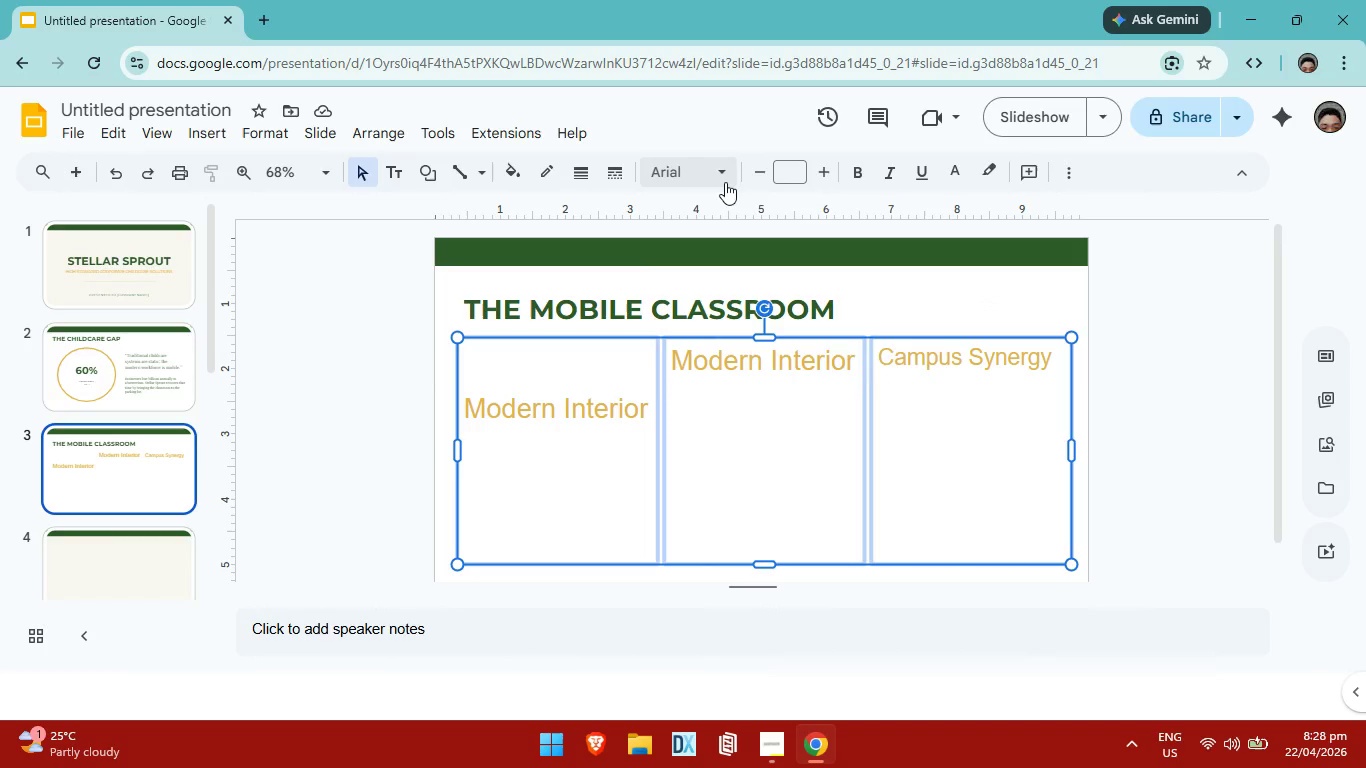 
left_click([725, 182])
 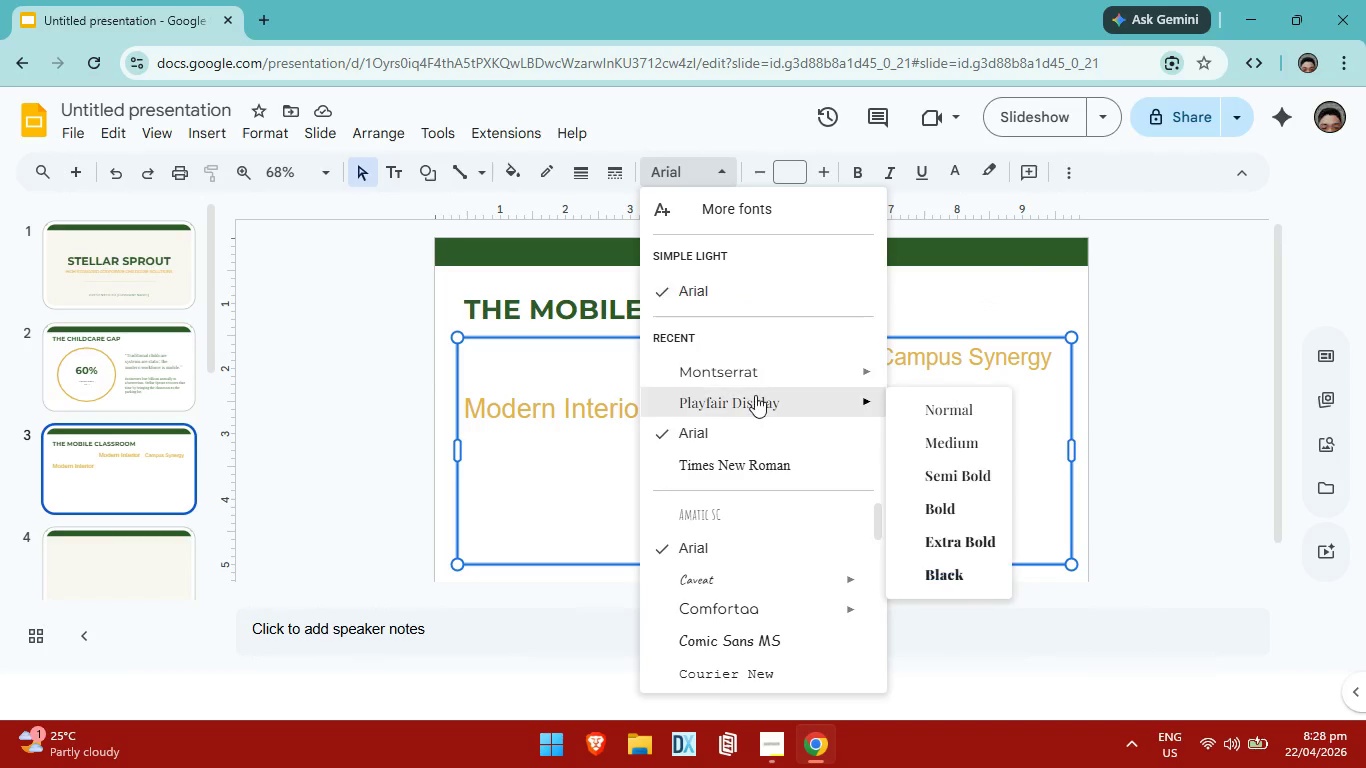 
left_click([755, 395])
 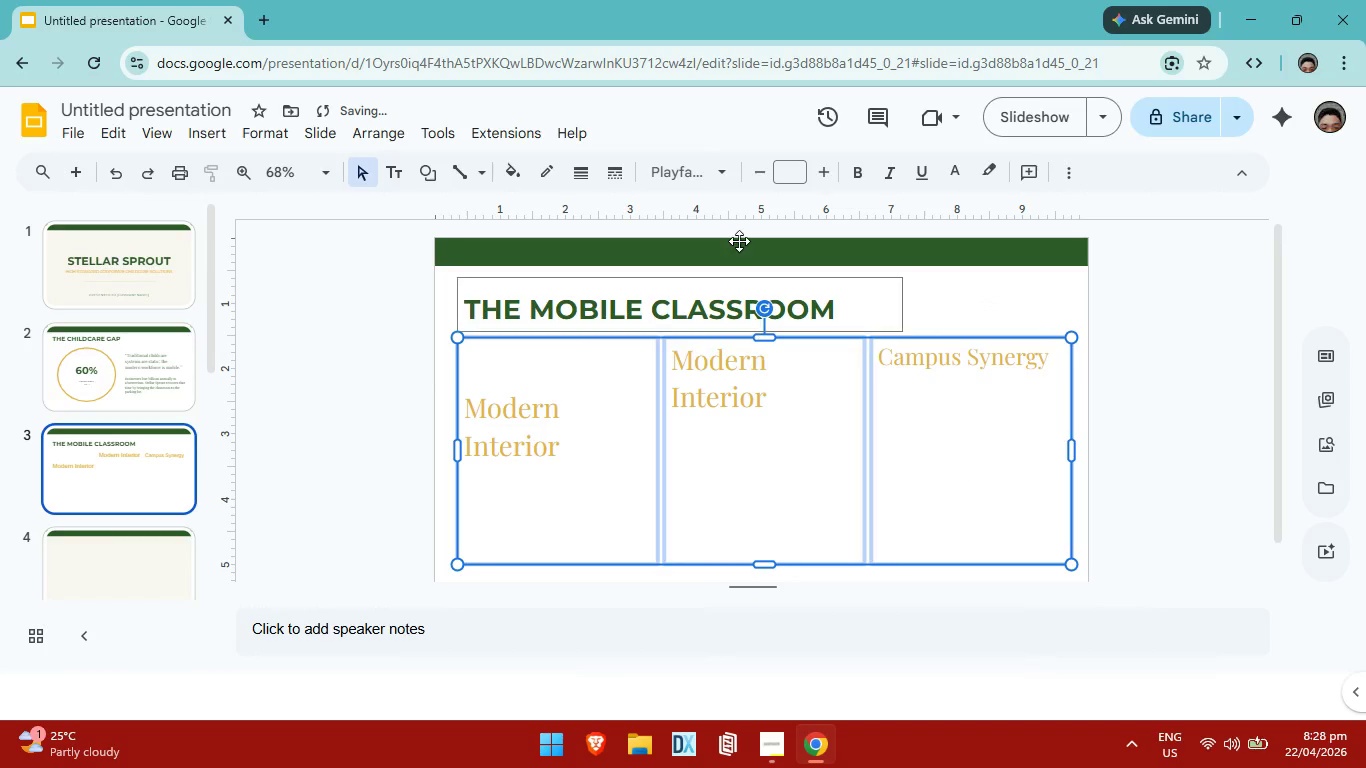 
left_click([717, 167])
 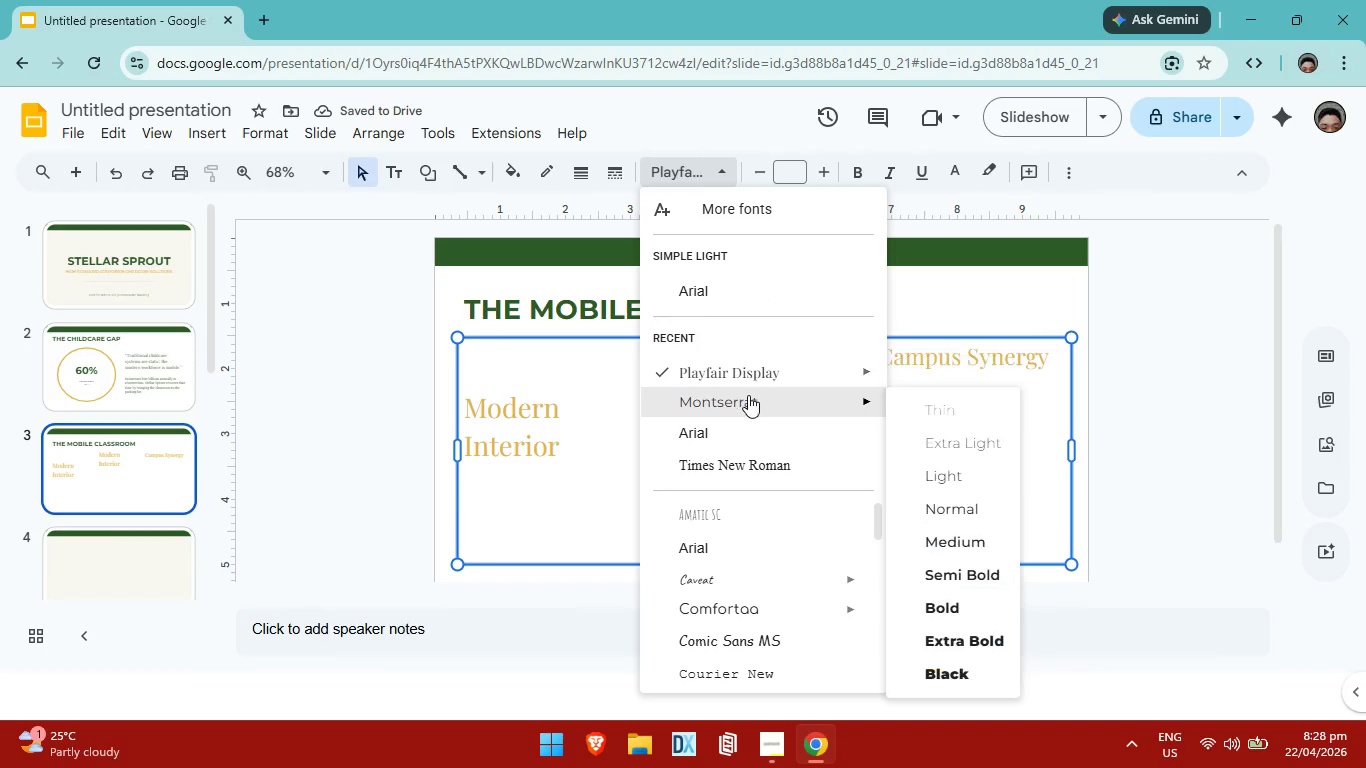 
left_click([748, 395])
 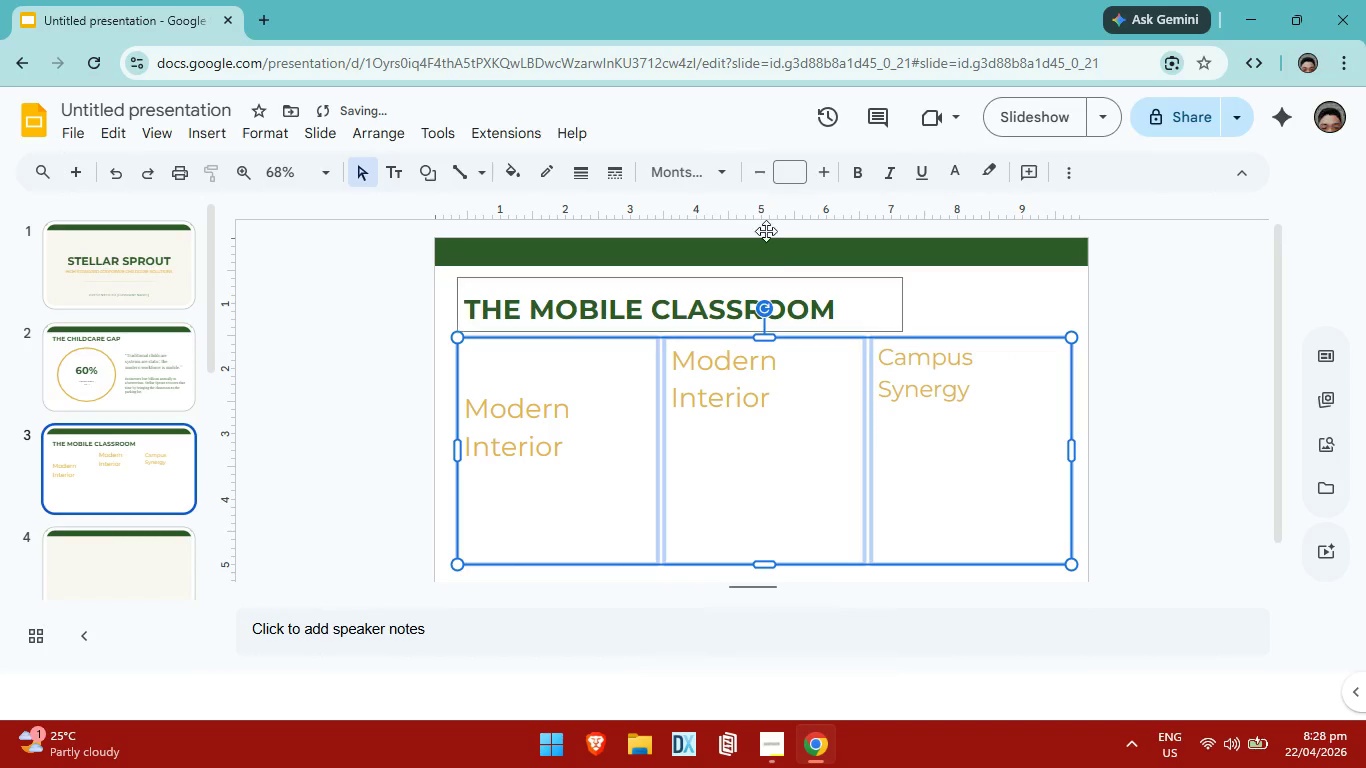 
left_click([719, 167])
 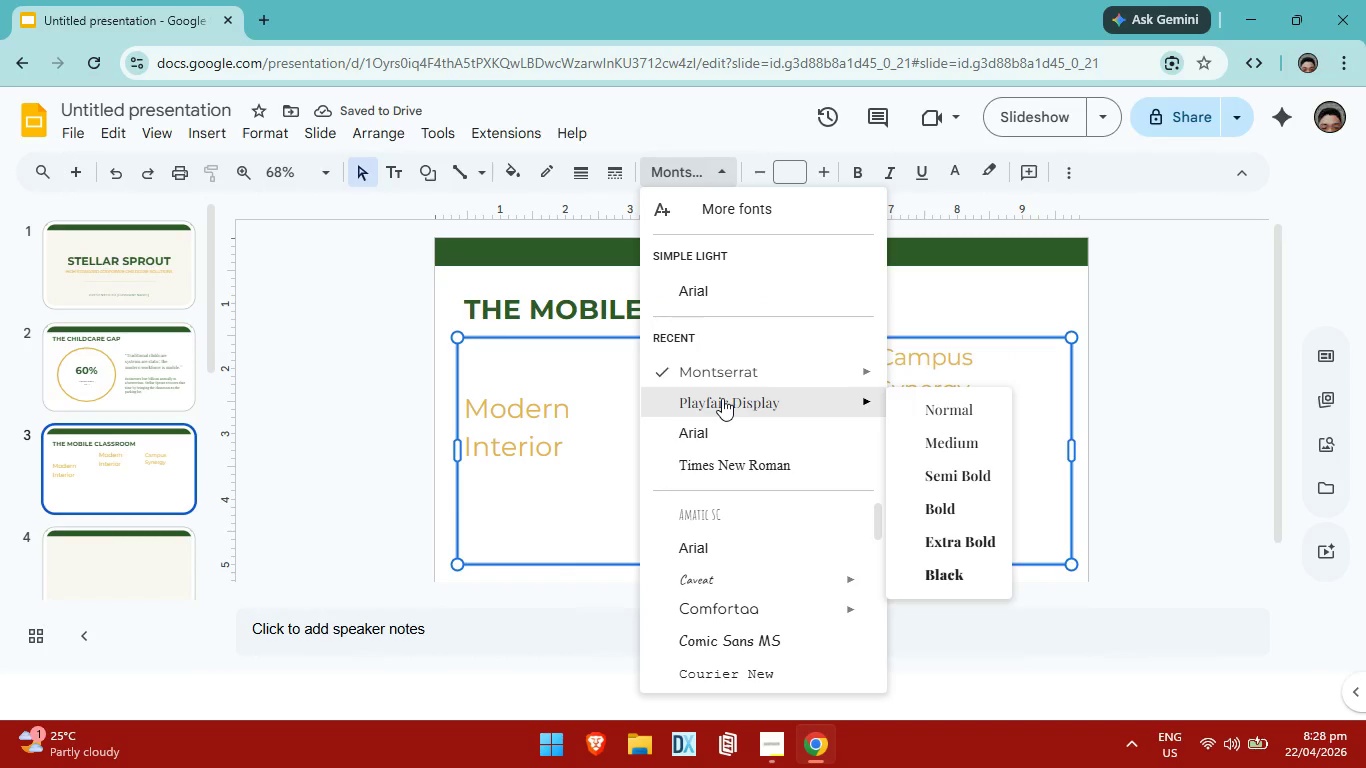 
left_click([722, 398])
 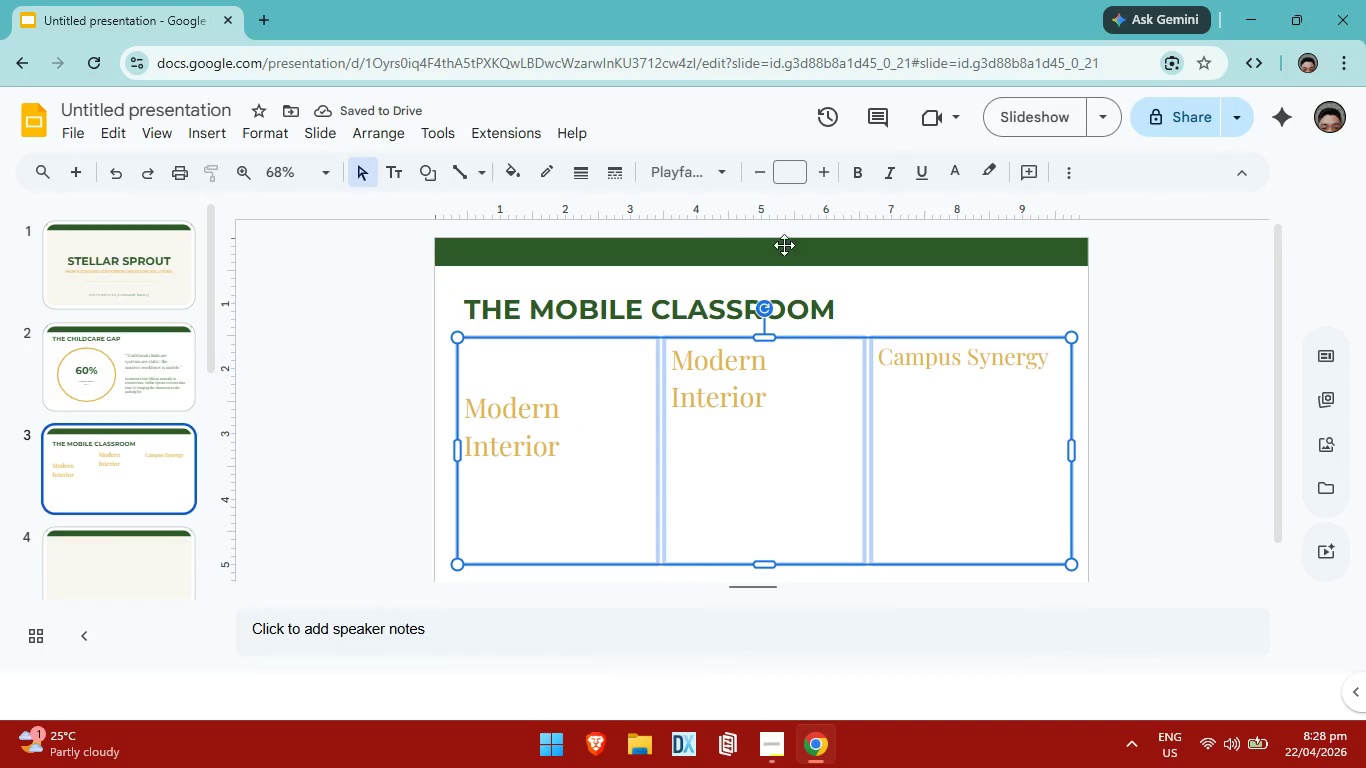 
left_click([831, 169])
 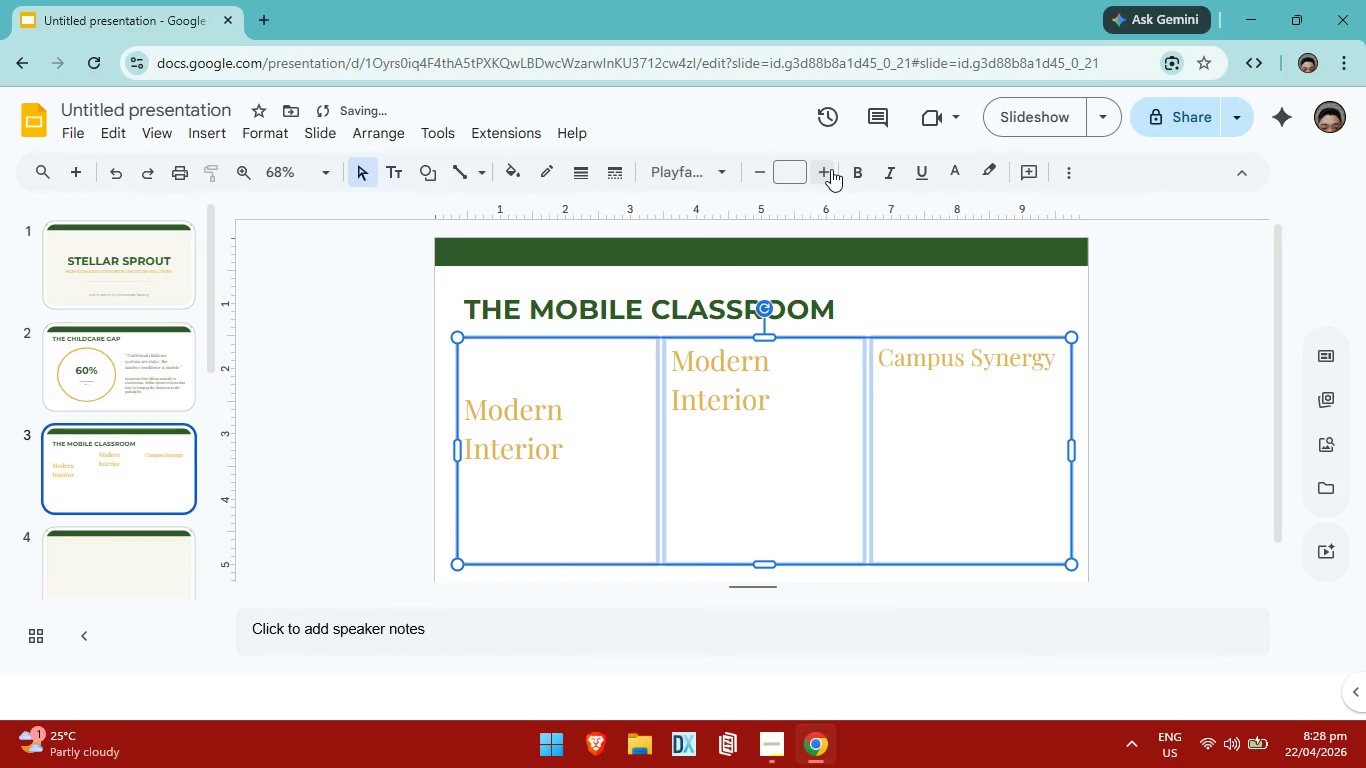 
left_click([831, 169])
 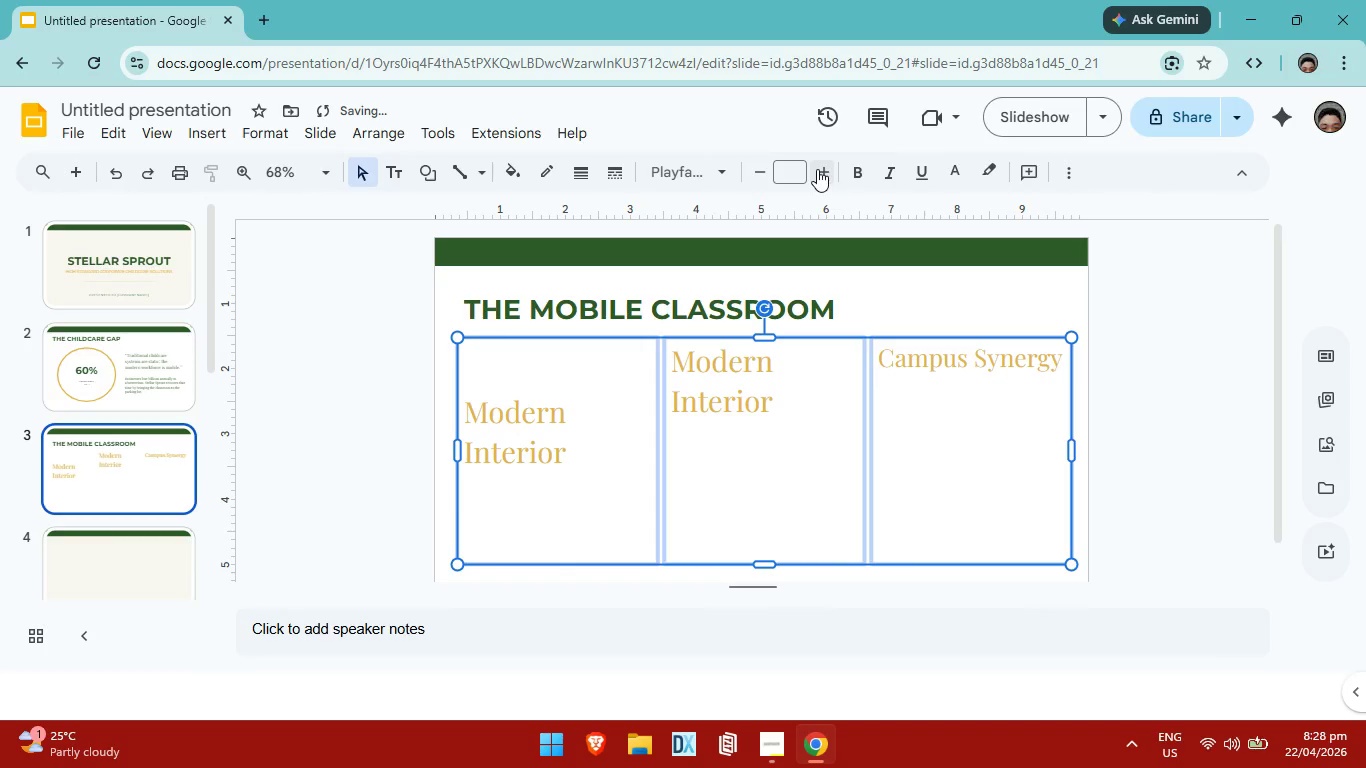 
left_click([846, 167])
 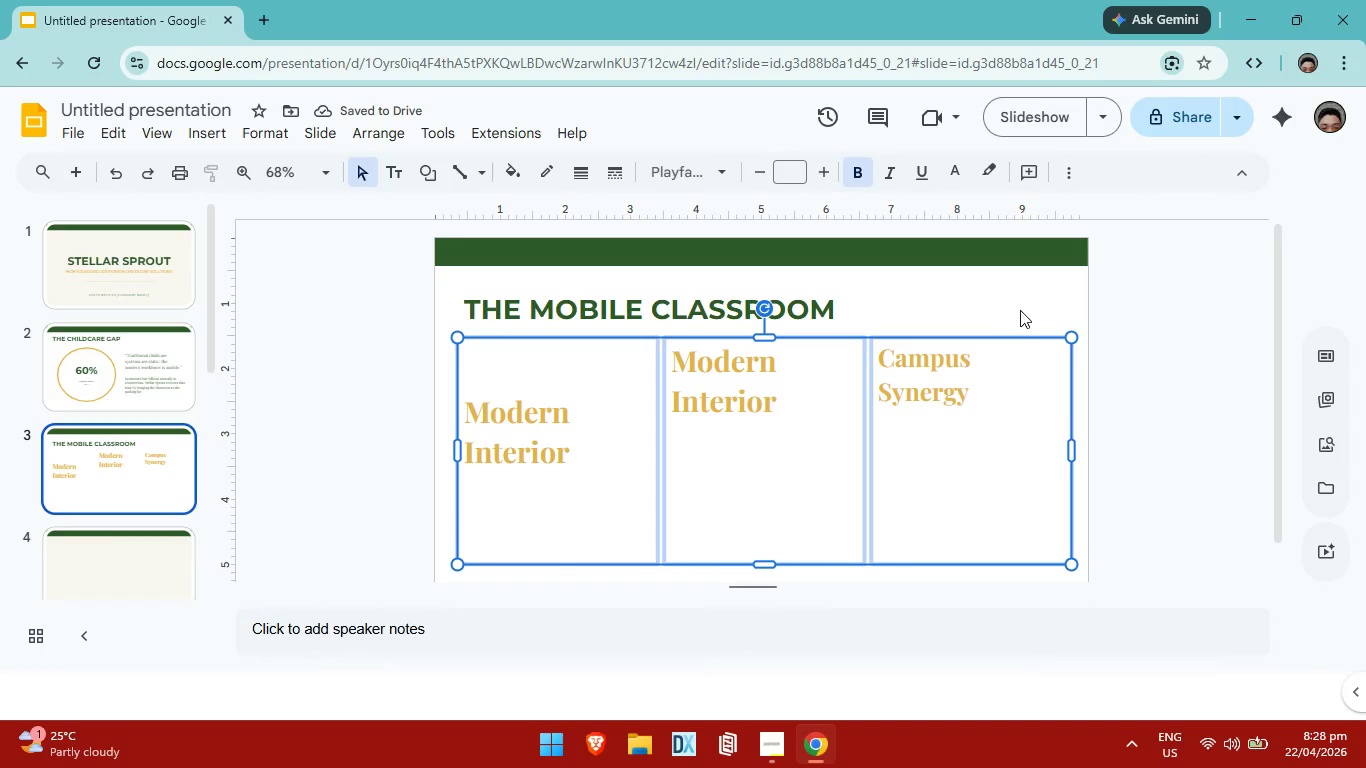 
double_click([945, 370])
 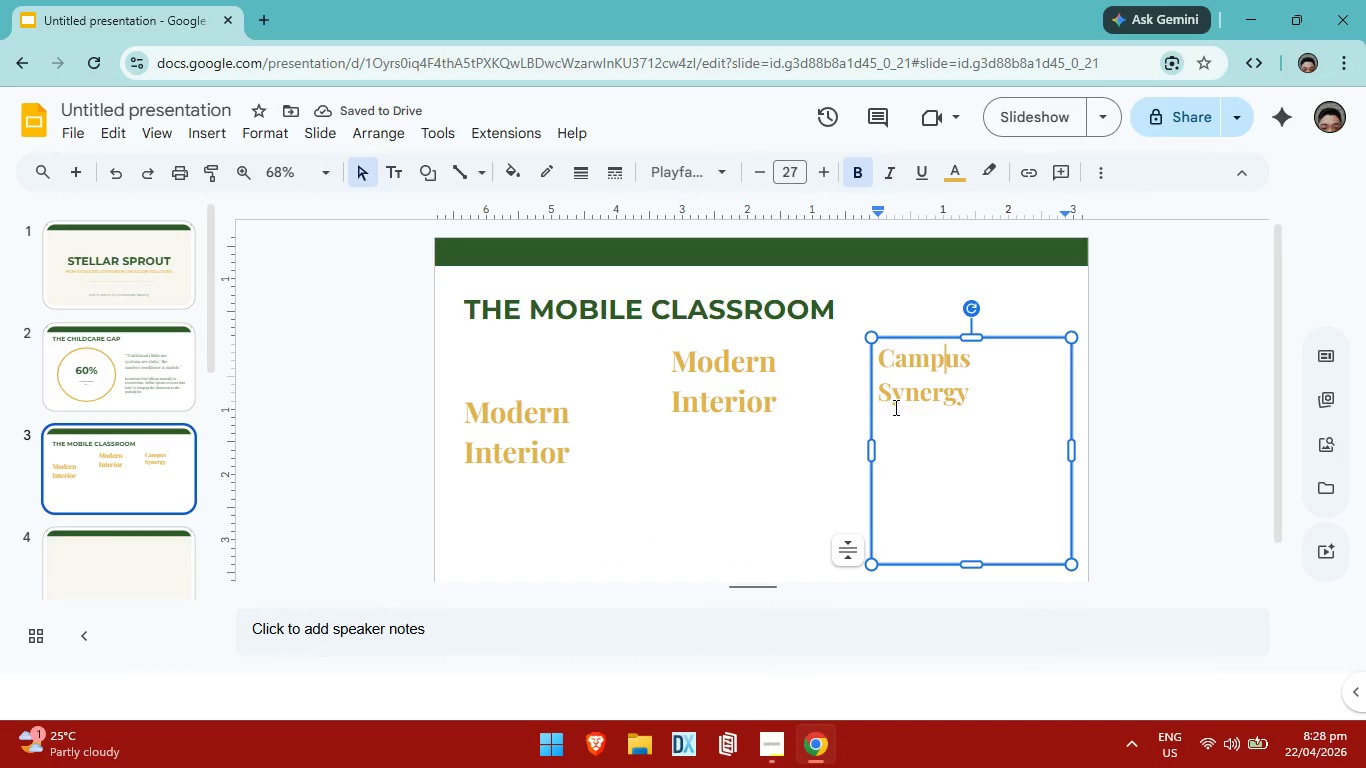 
left_click([879, 407])
 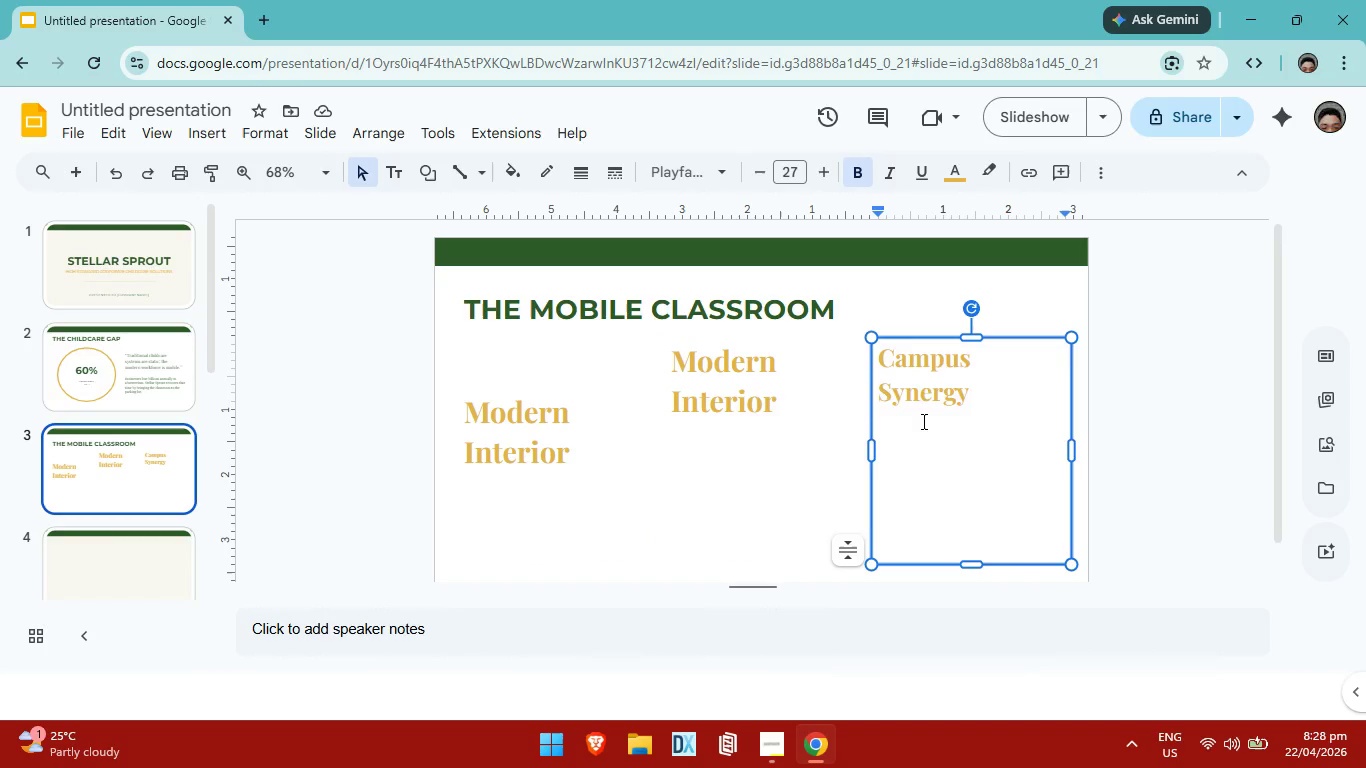 
key(Backspace)
 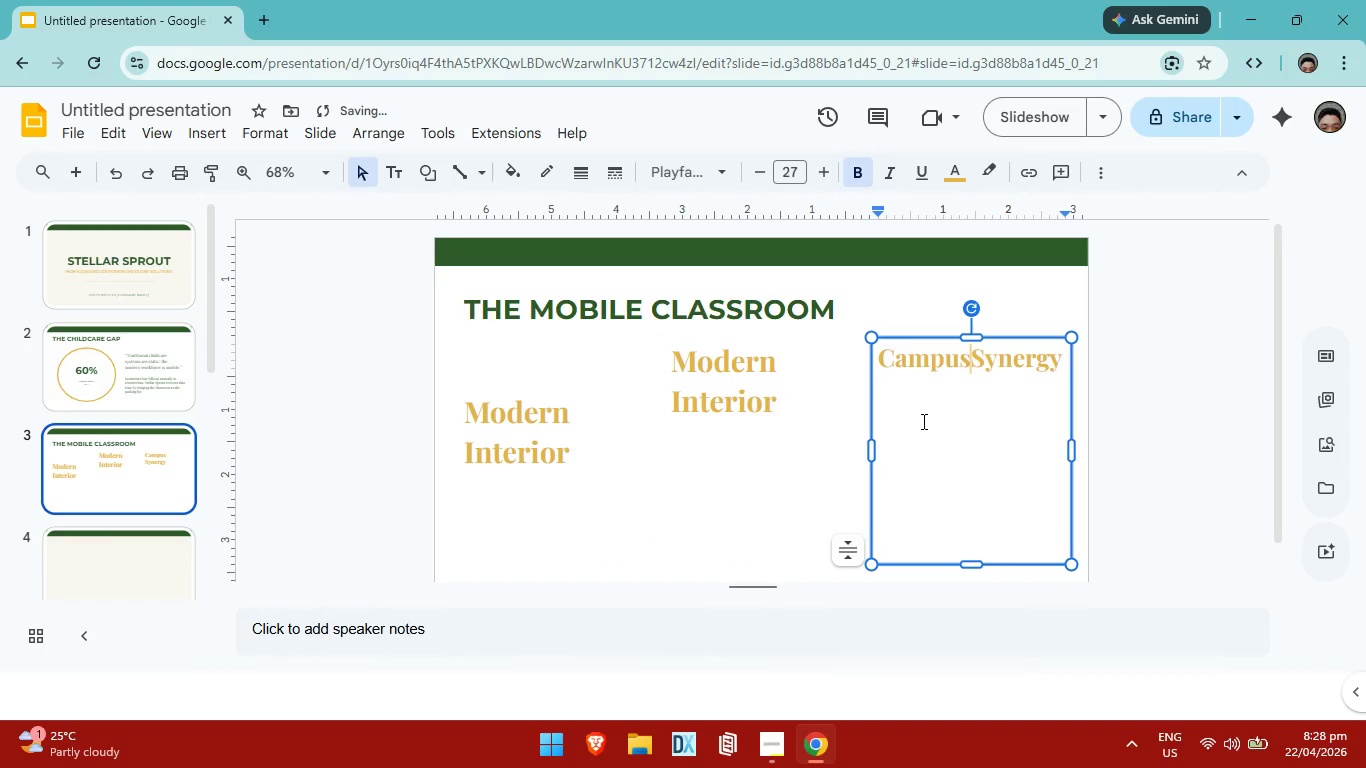 
key(Space)
 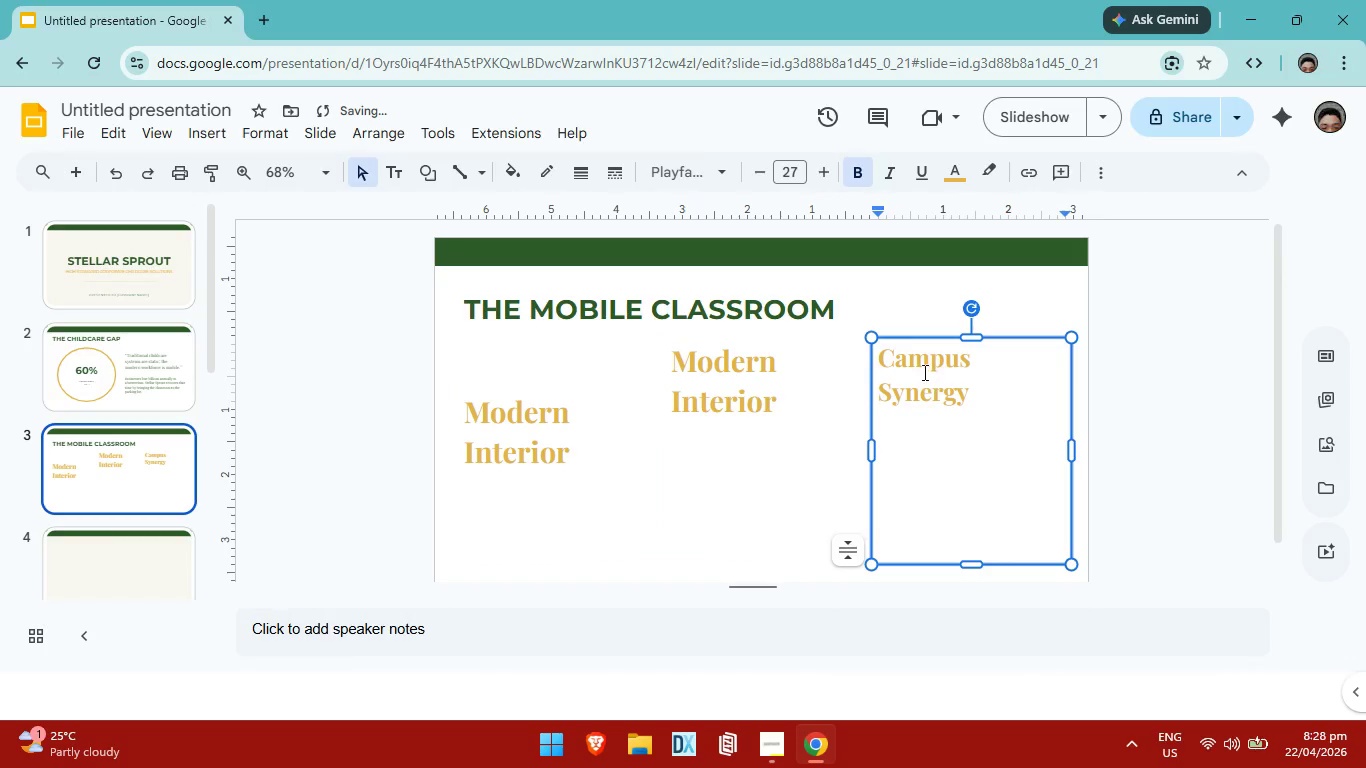 
left_click_drag(start_coordinate=[985, 398], to_coordinate=[868, 360])
 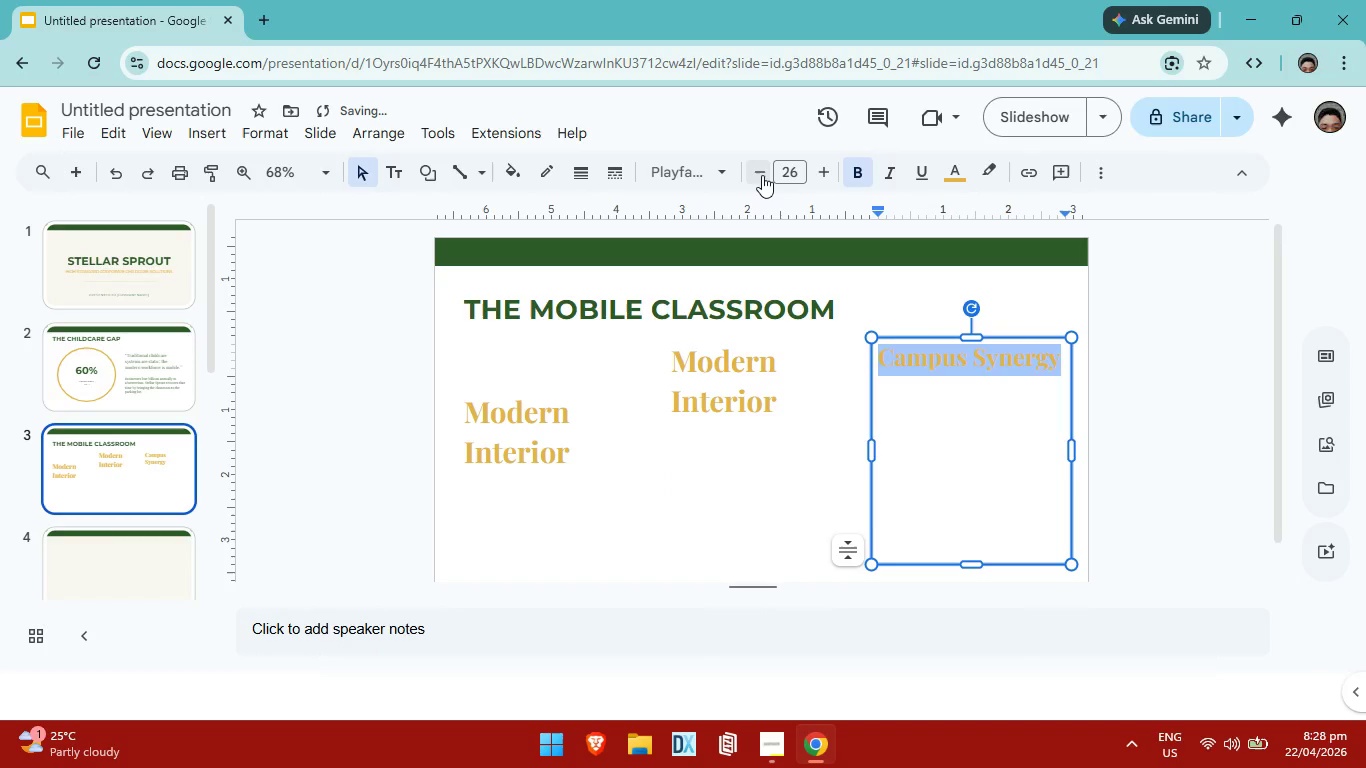 
double_click([762, 175])
 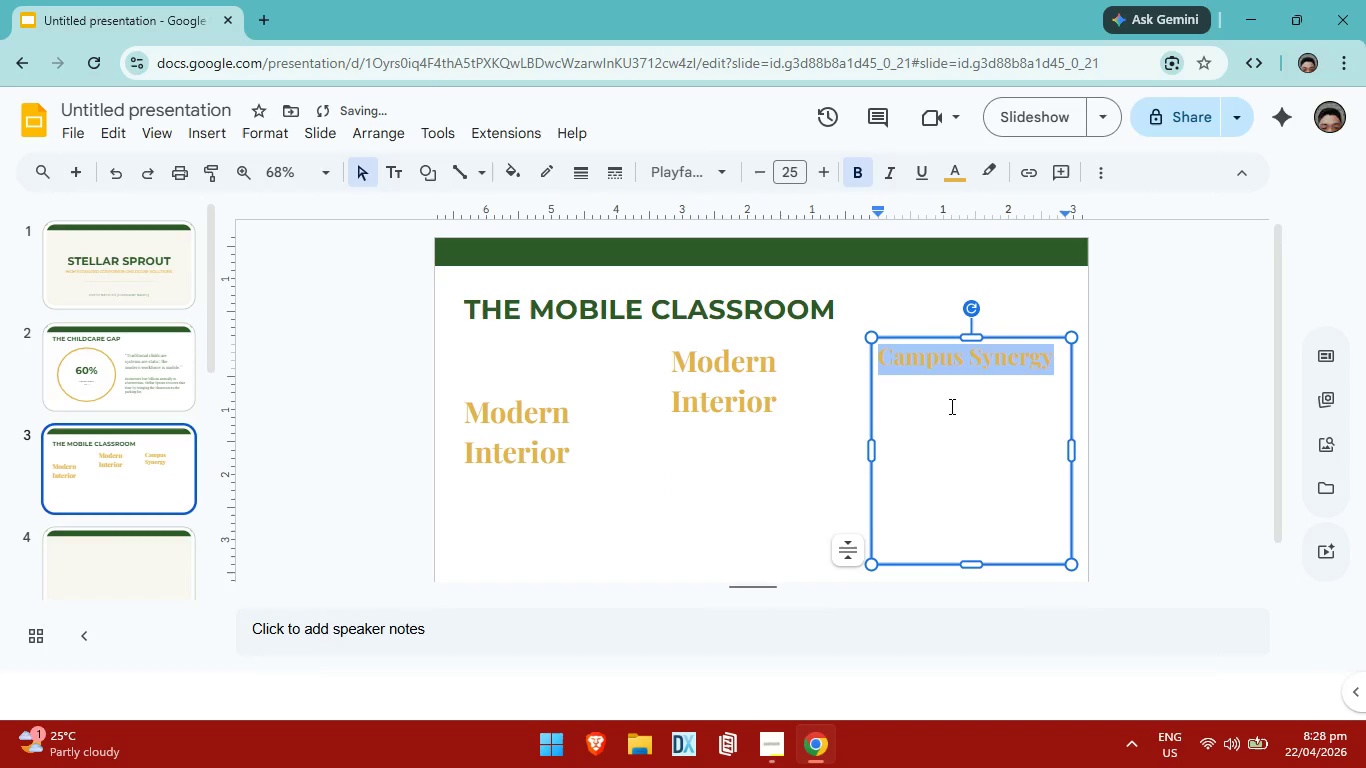 
left_click([951, 415])
 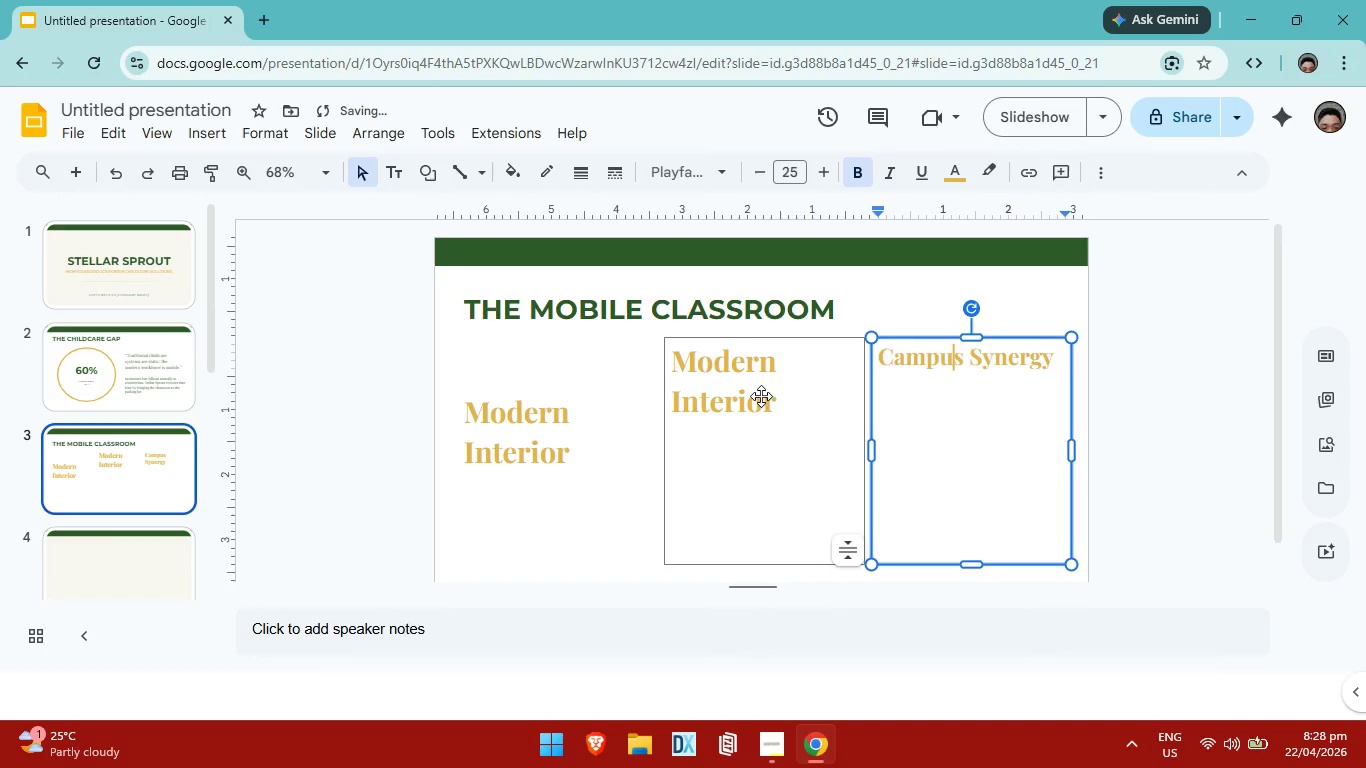 
left_click([761, 396])
 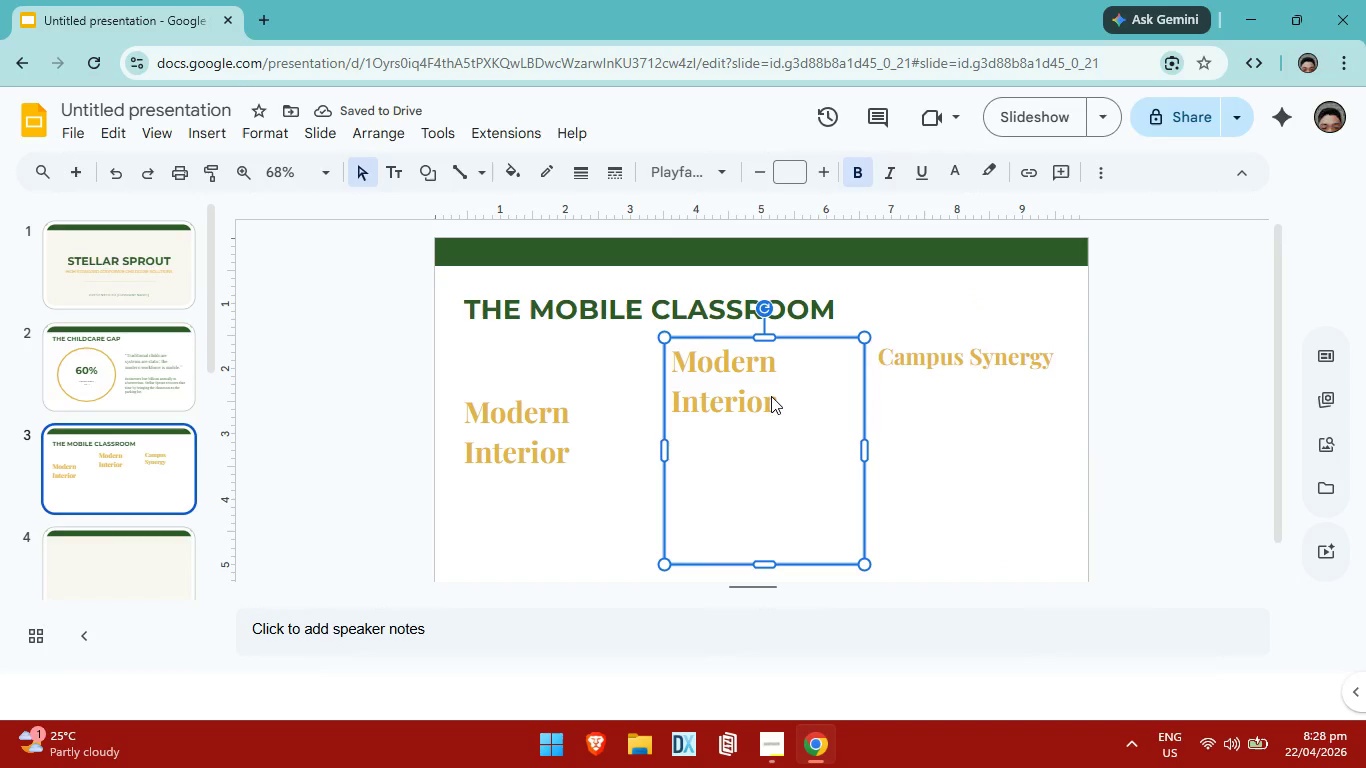 
double_click([771, 395])
 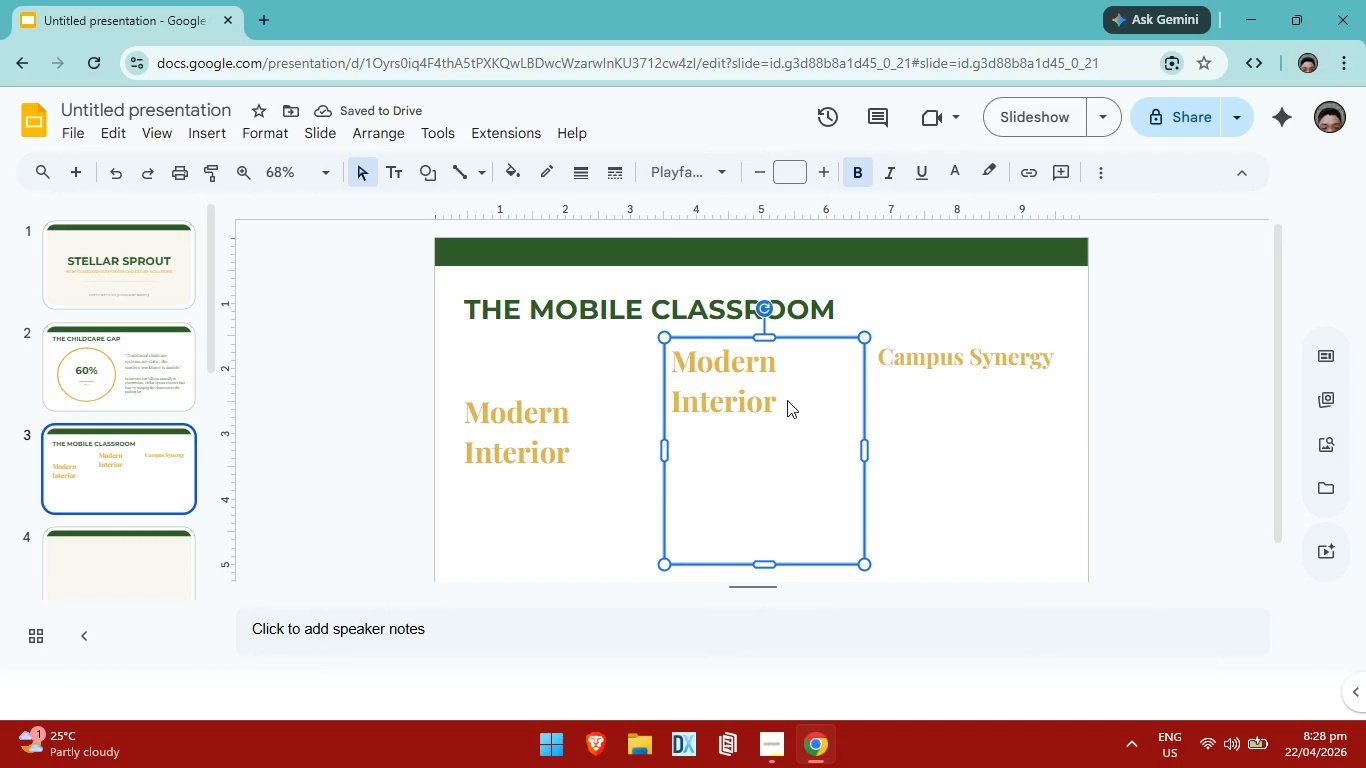 
triple_click([787, 400])
 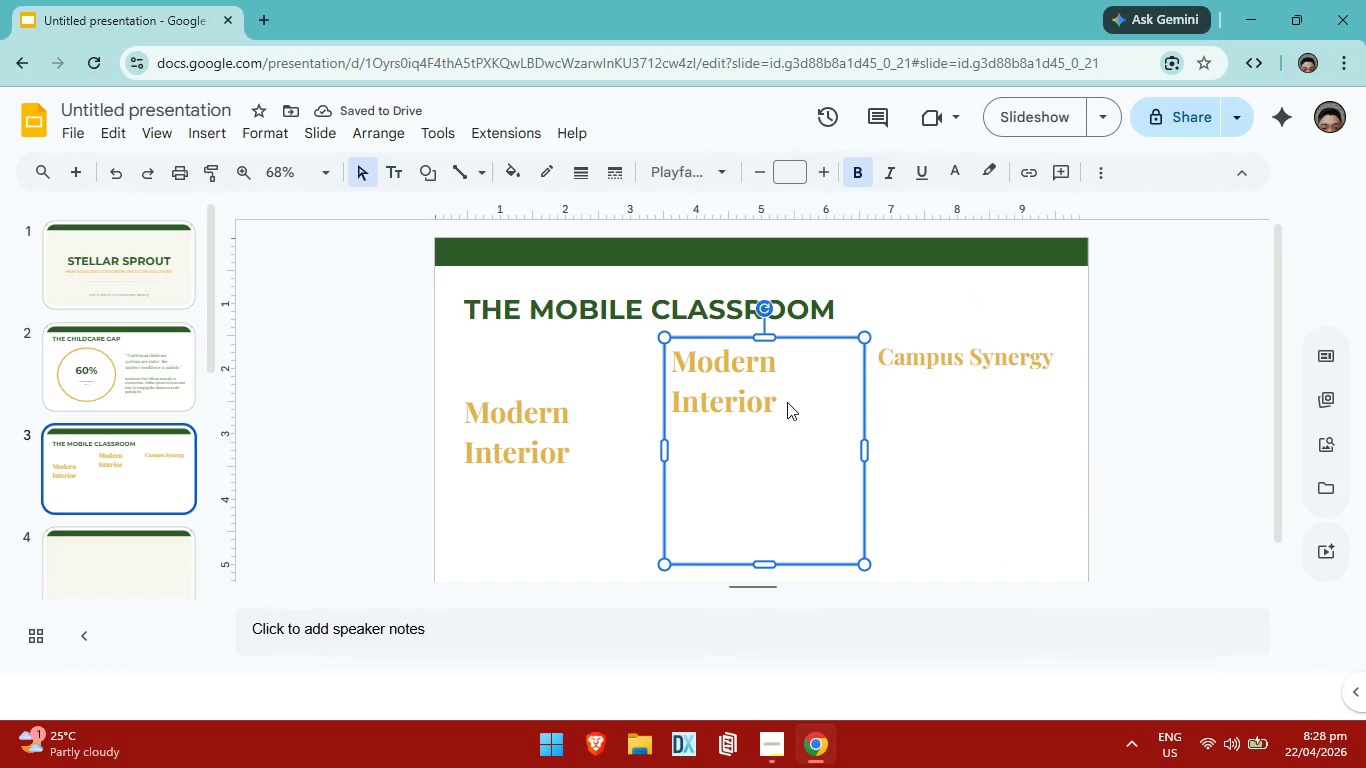 
triple_click([787, 402])
 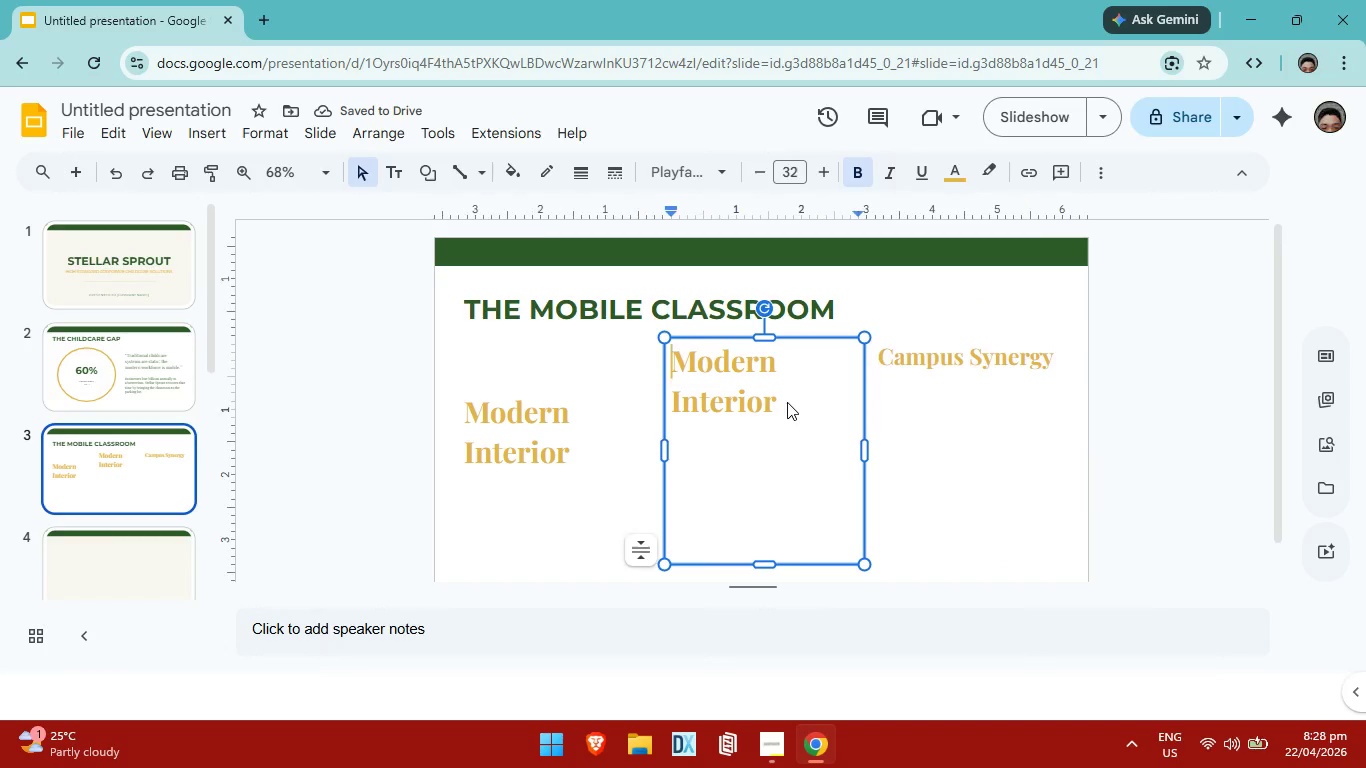 
triple_click([787, 402])
 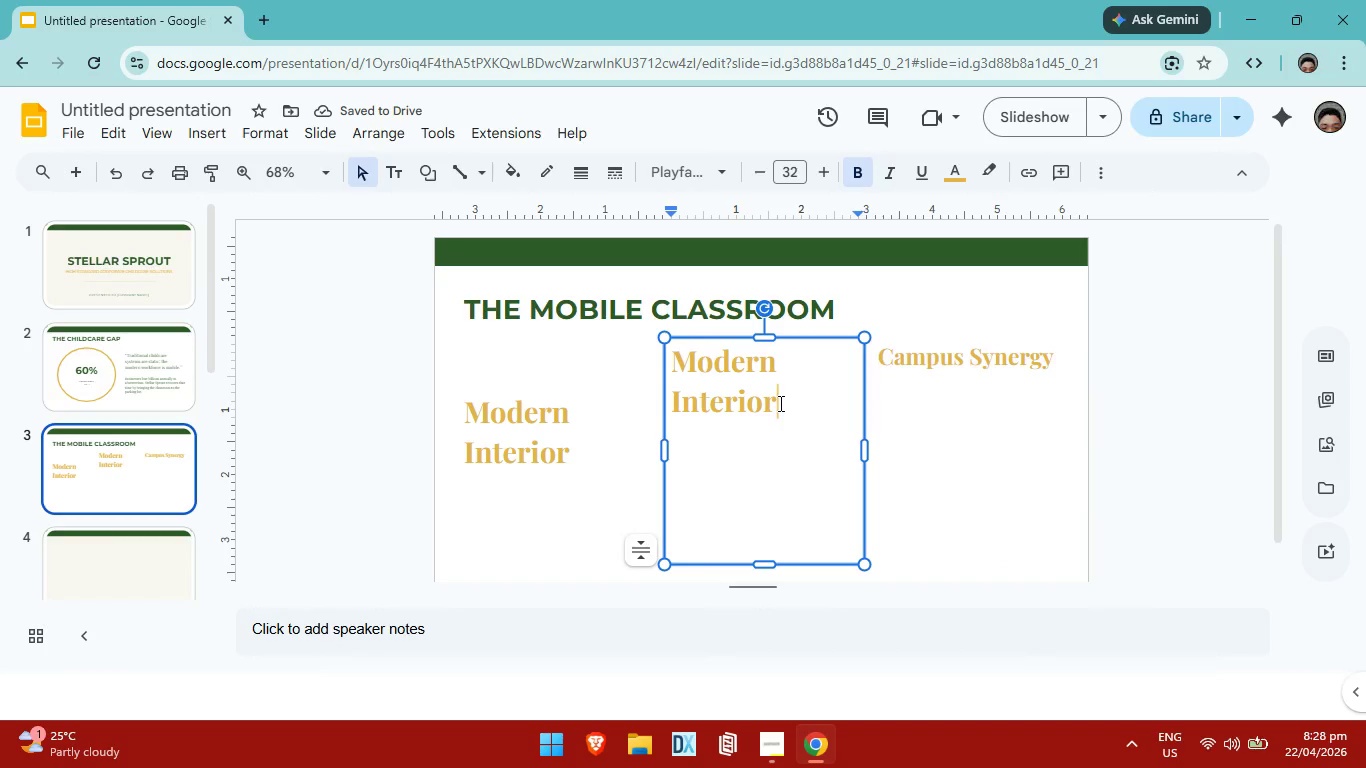 
left_click_drag(start_coordinate=[779, 403], to_coordinate=[667, 365])
 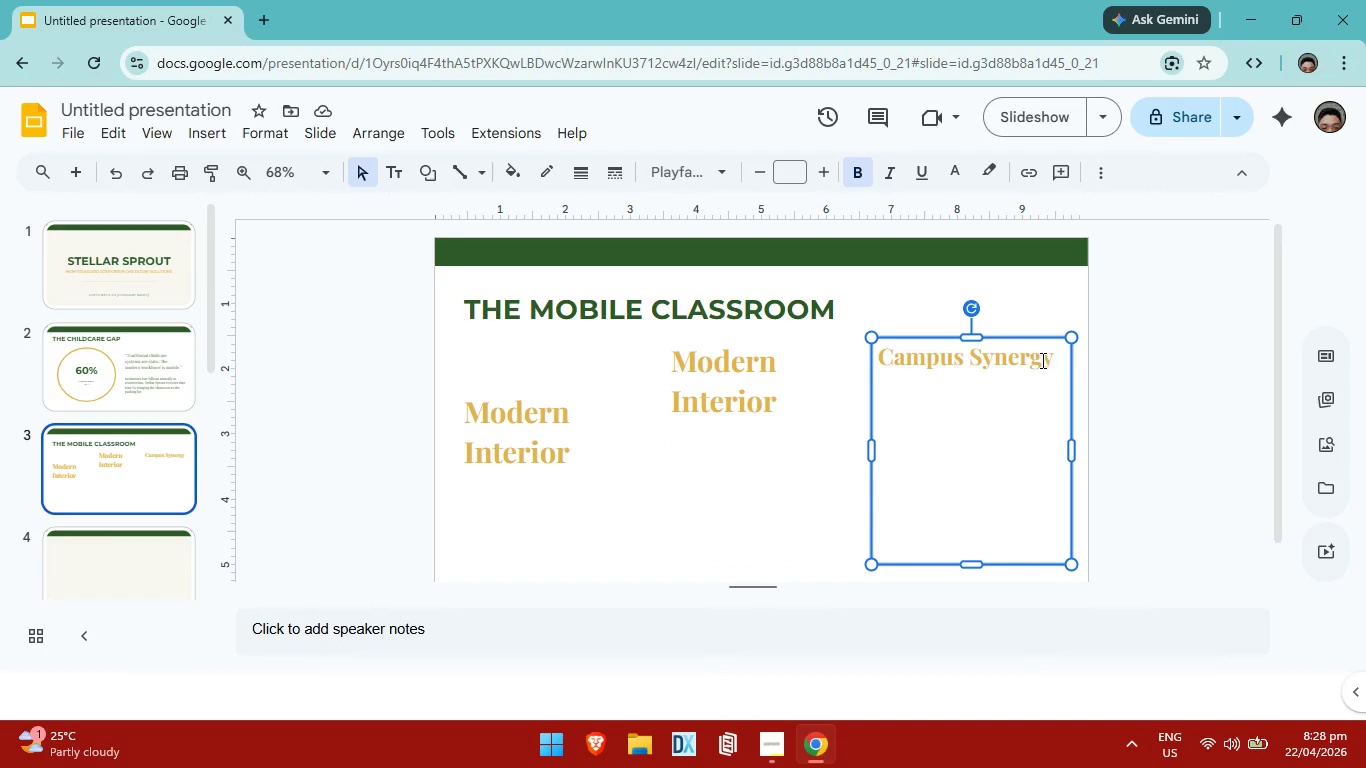 
left_click([1049, 360])
 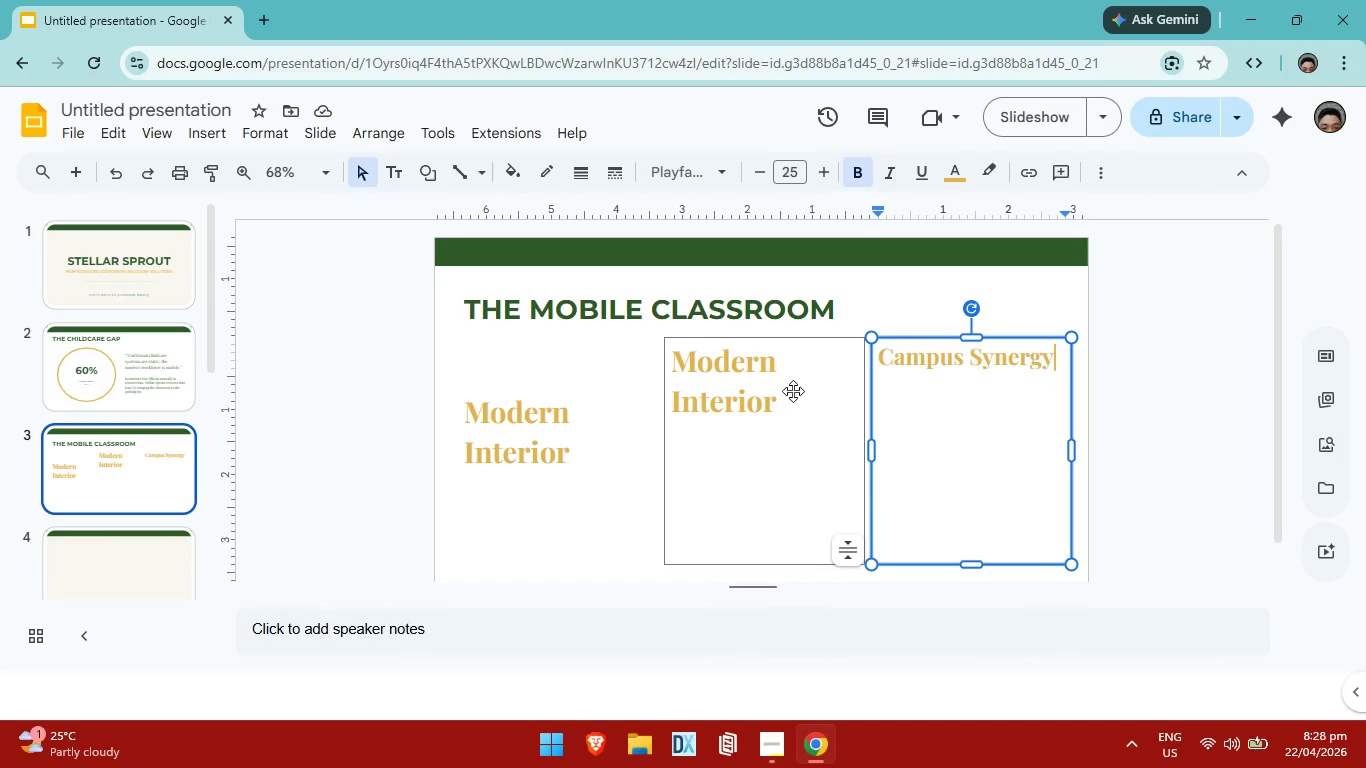 
double_click([787, 393])
 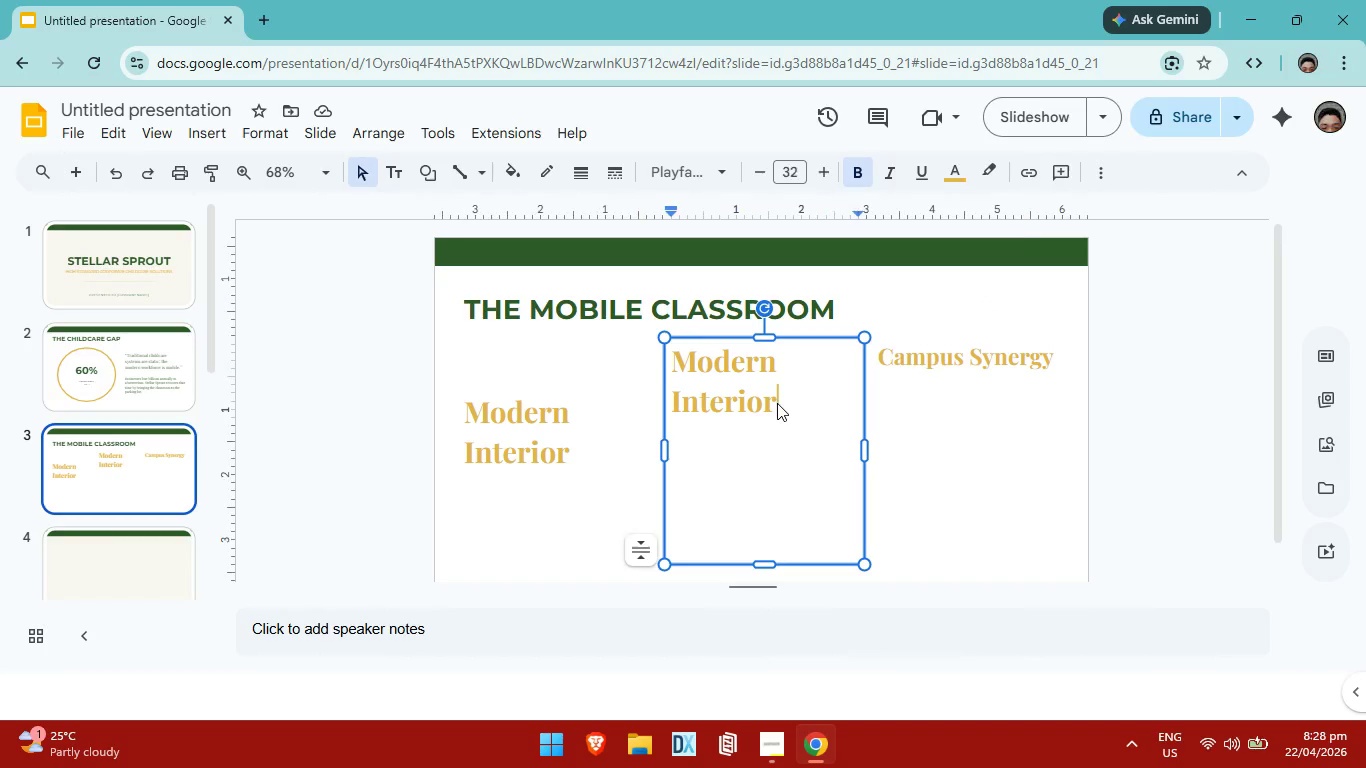 
double_click([777, 403])
 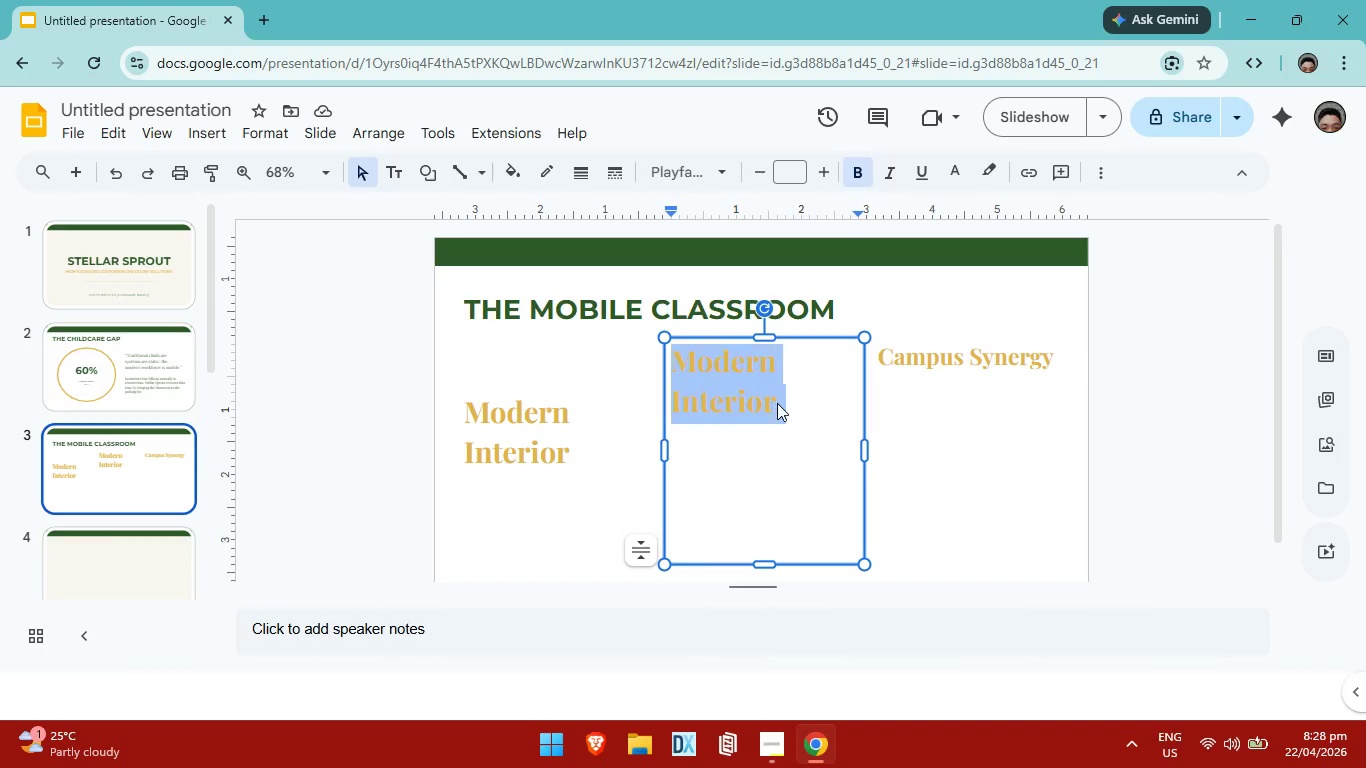 
triple_click([777, 403])
 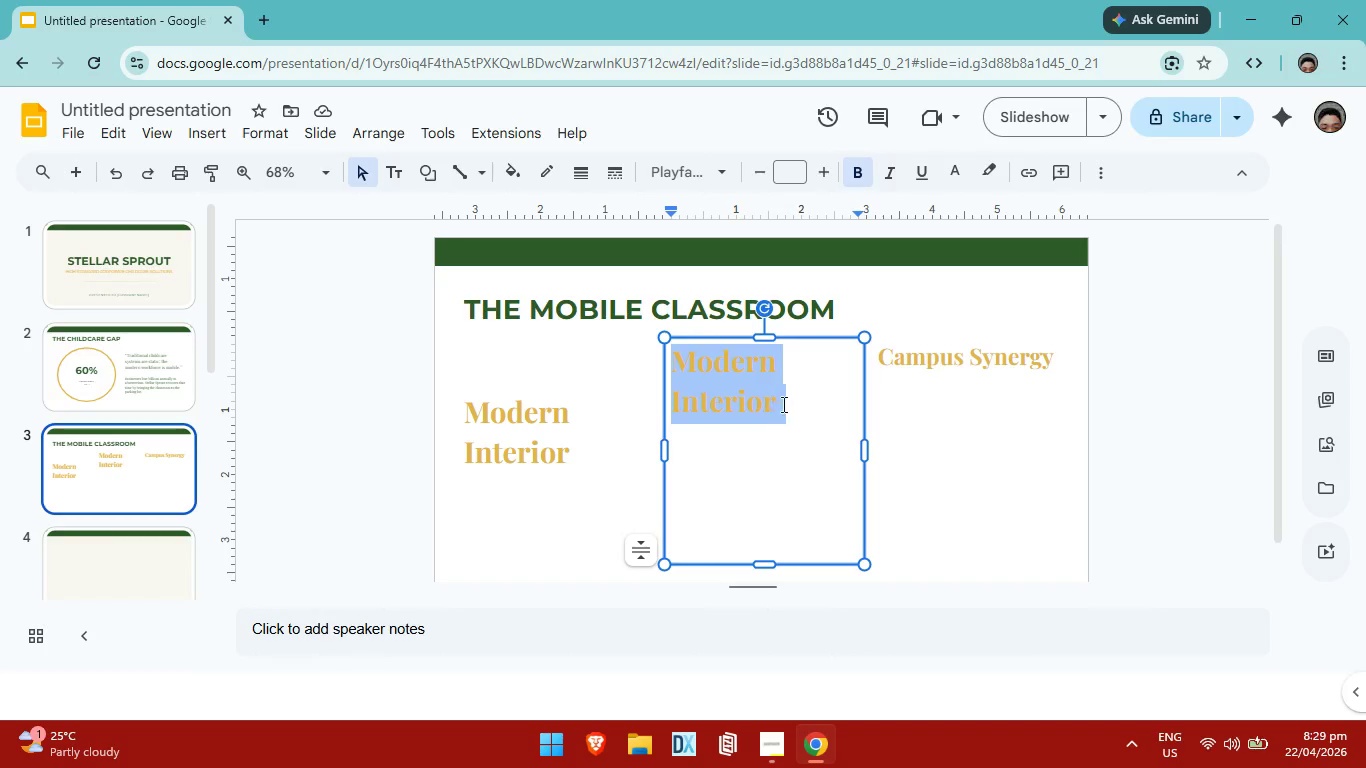 
triple_click([782, 404])
 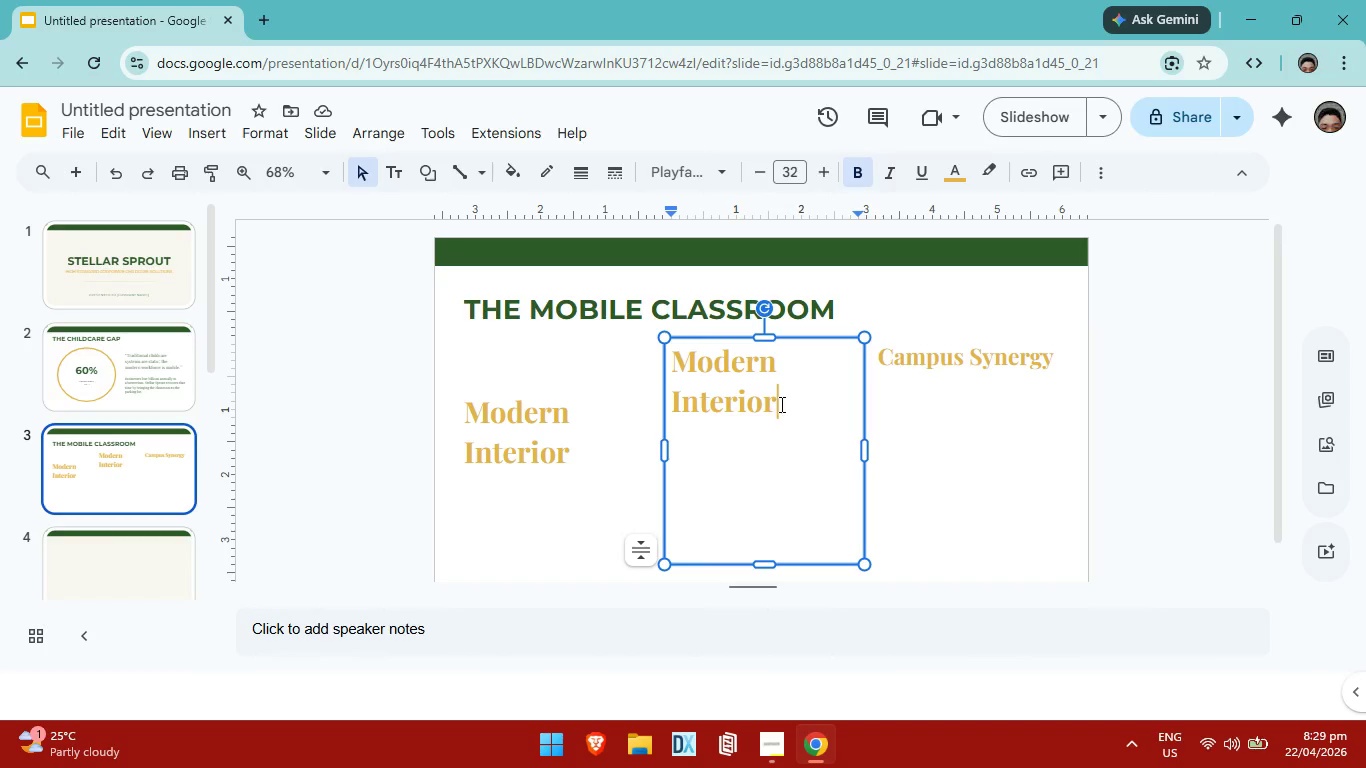 
left_click_drag(start_coordinate=[780, 404], to_coordinate=[677, 367])
 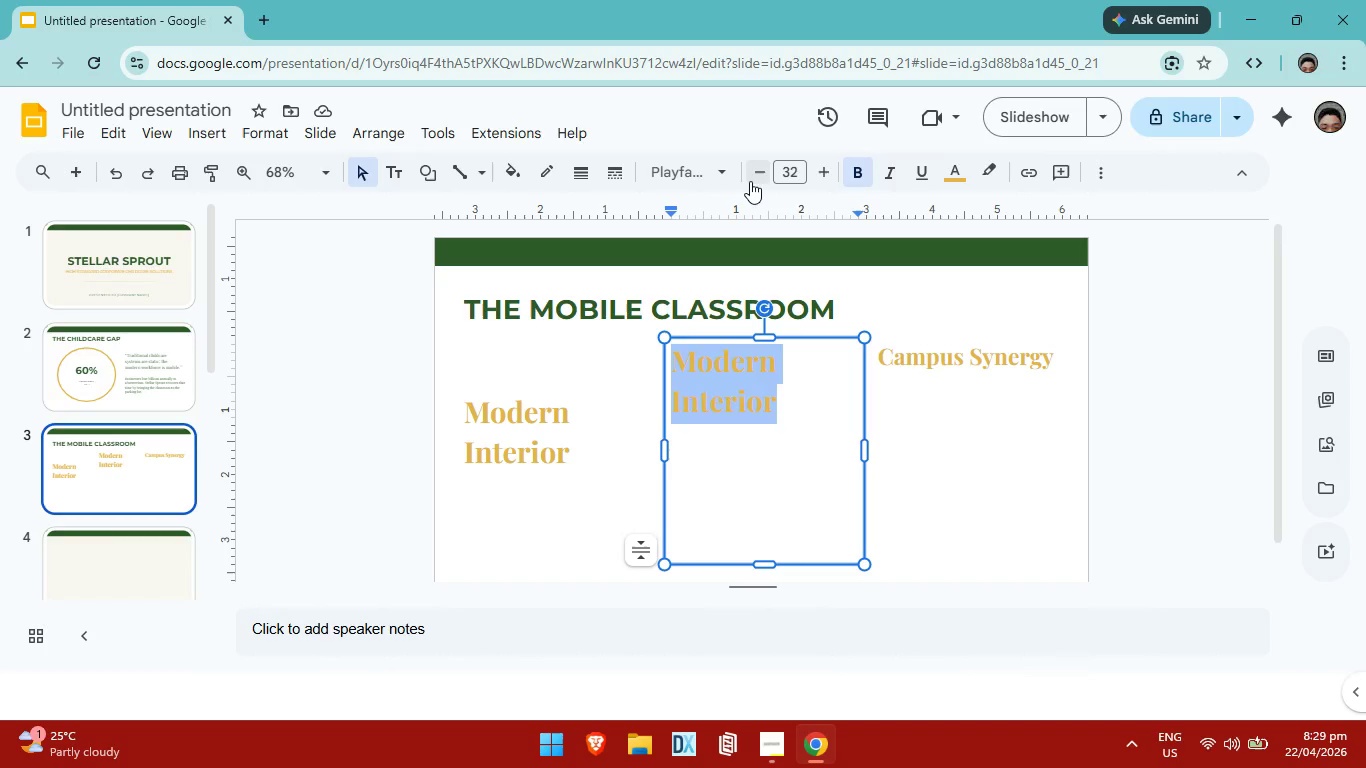 
double_click([750, 179])
 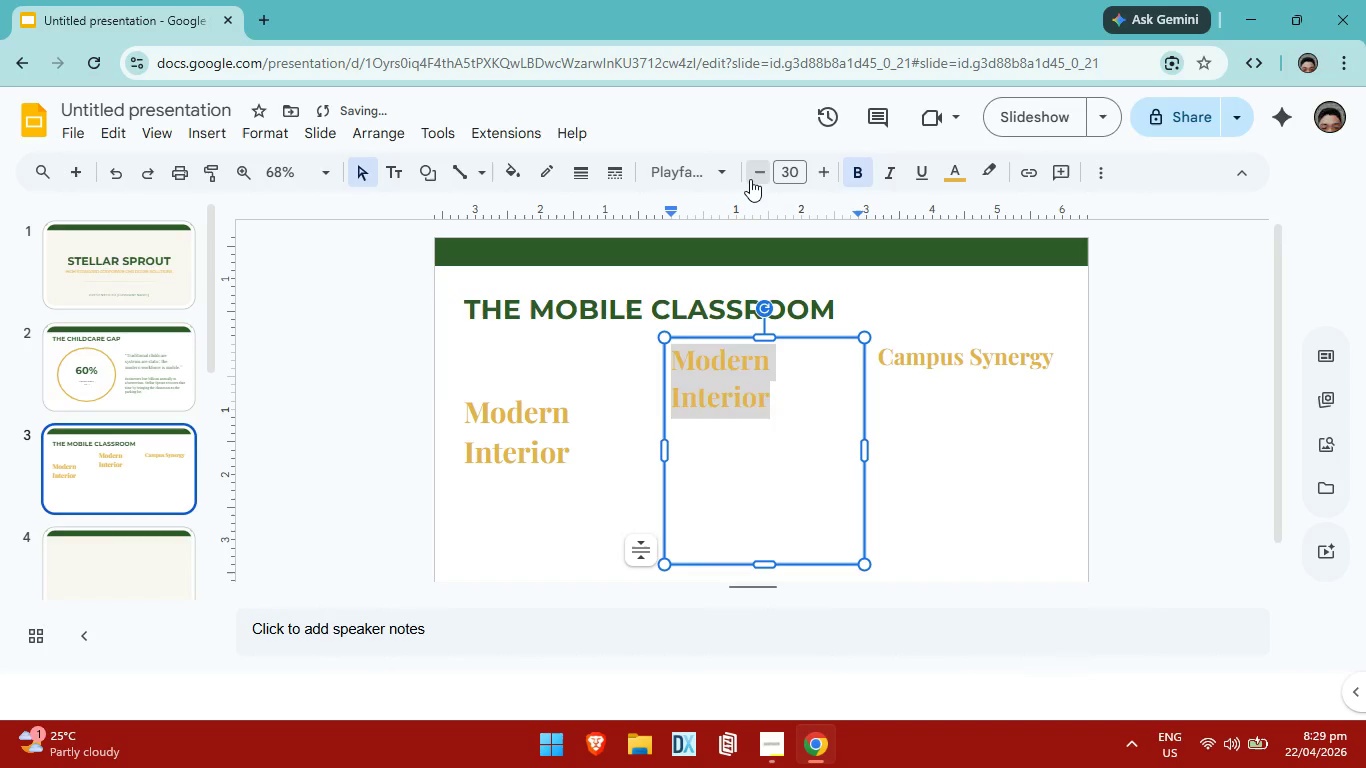 
triple_click([750, 179])
 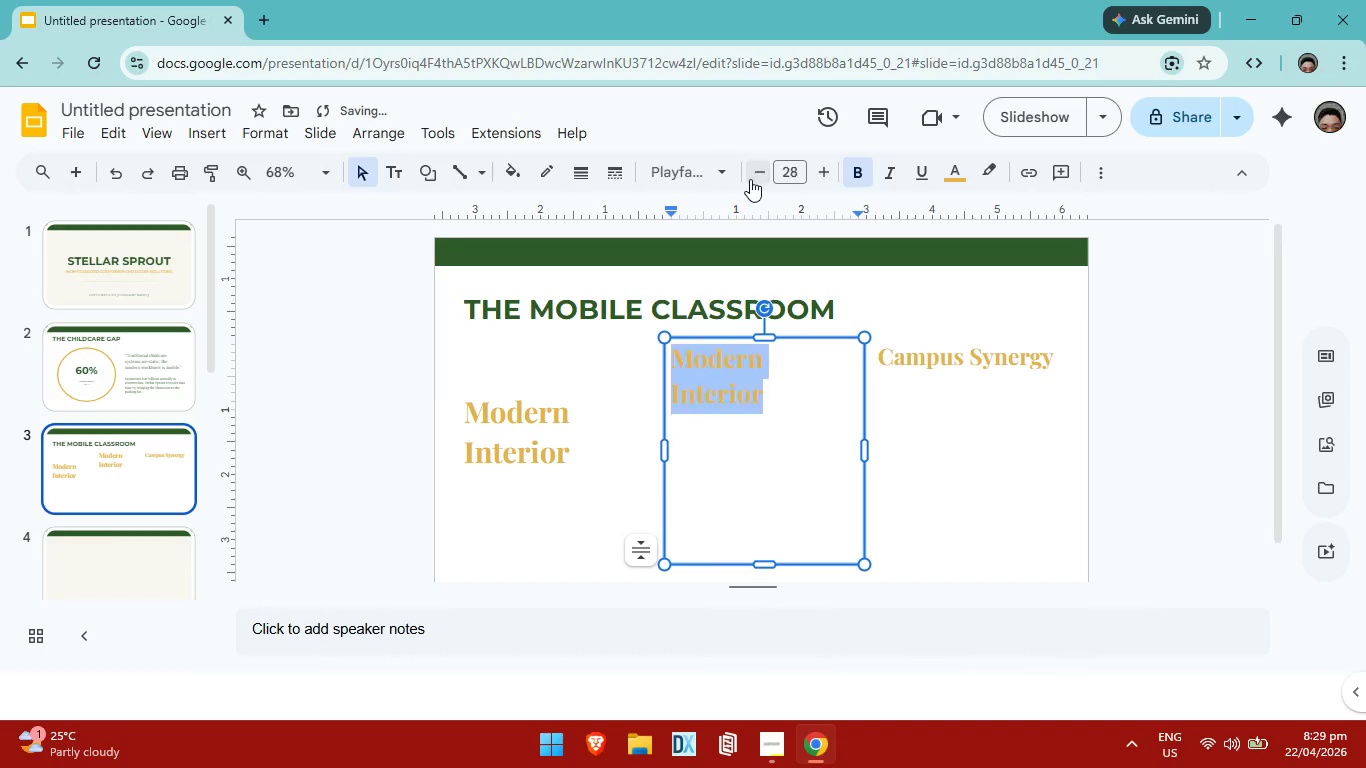 
triple_click([750, 179])
 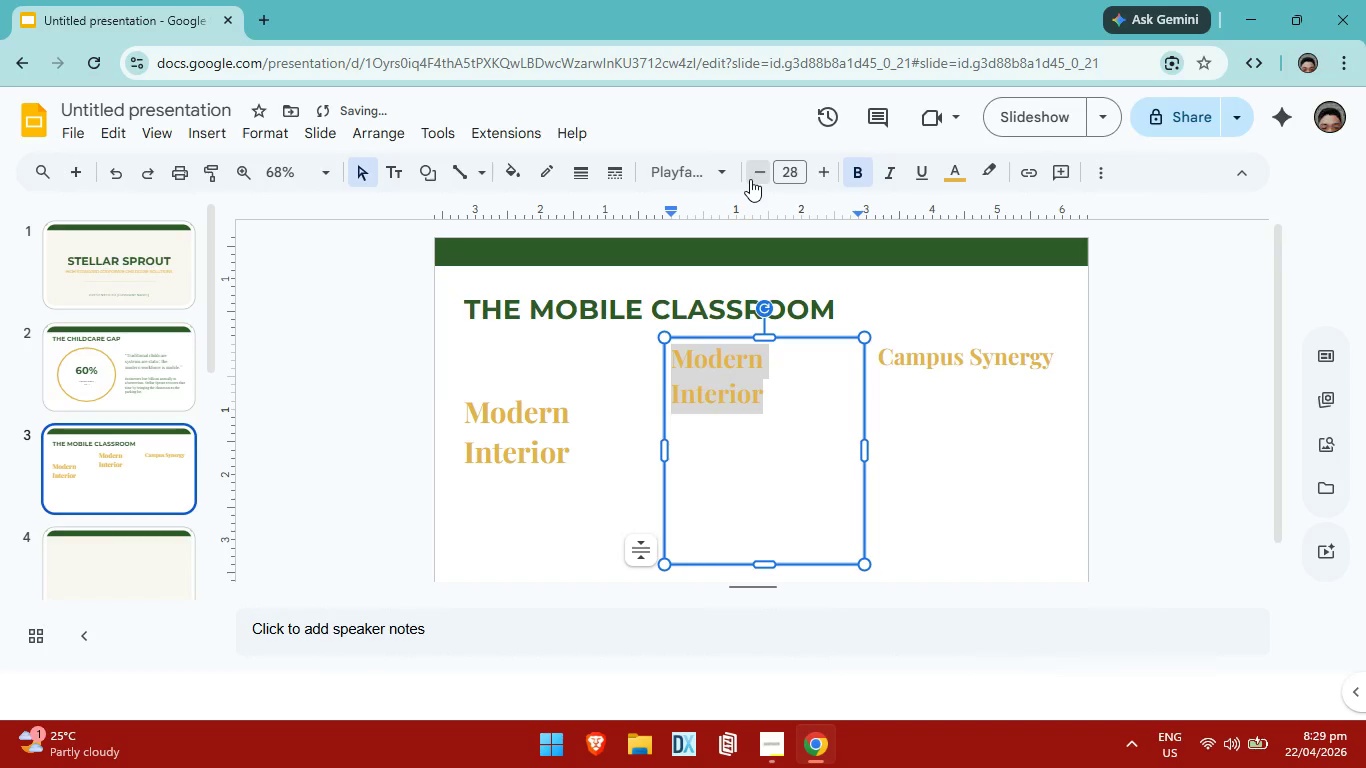 
triple_click([750, 179])
 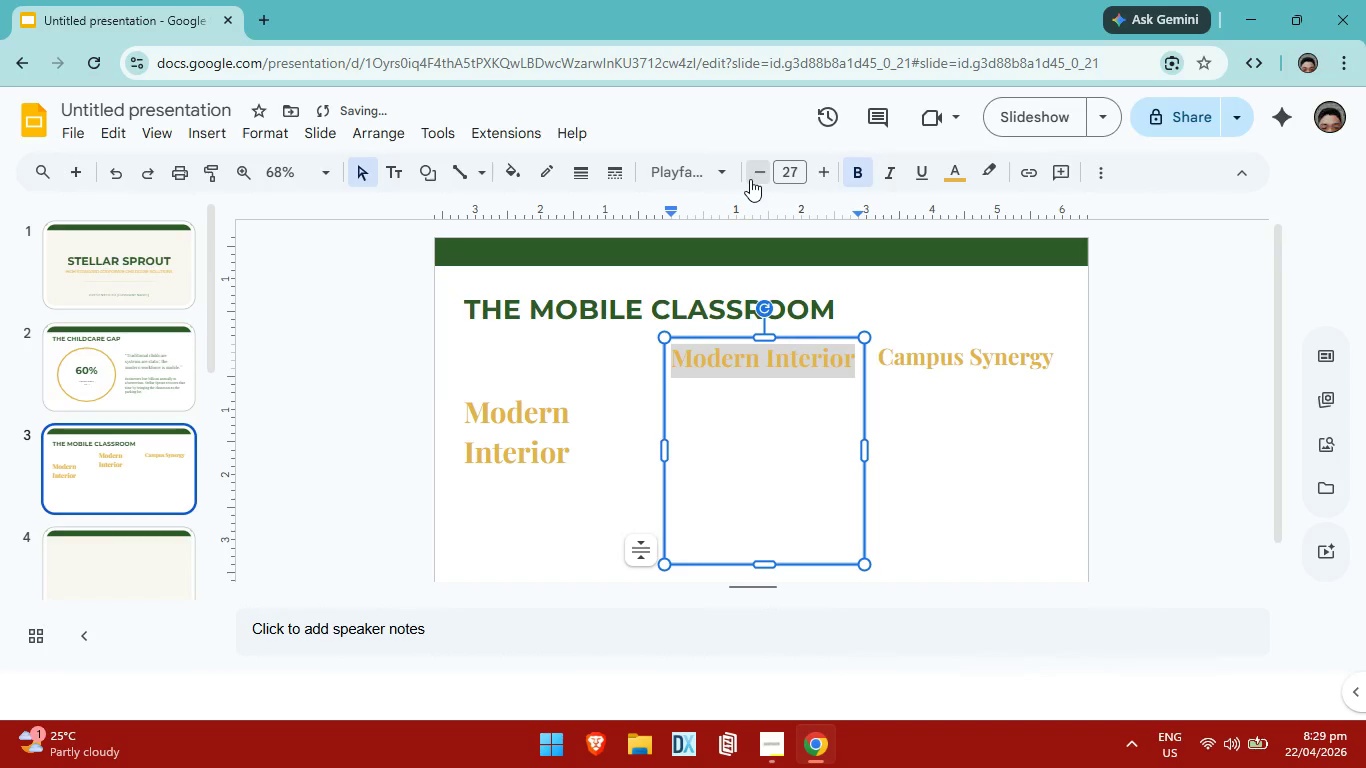 
triple_click([750, 179])
 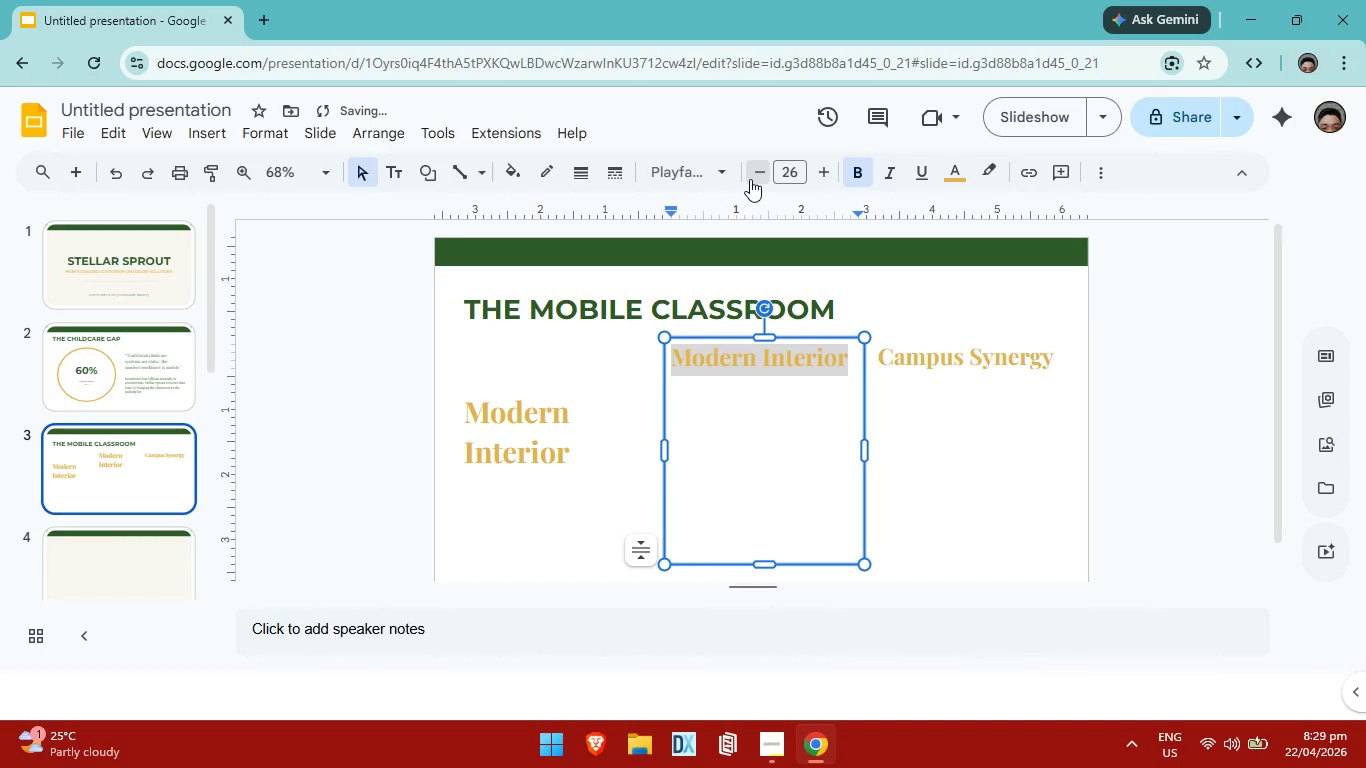 
triple_click([750, 179])
 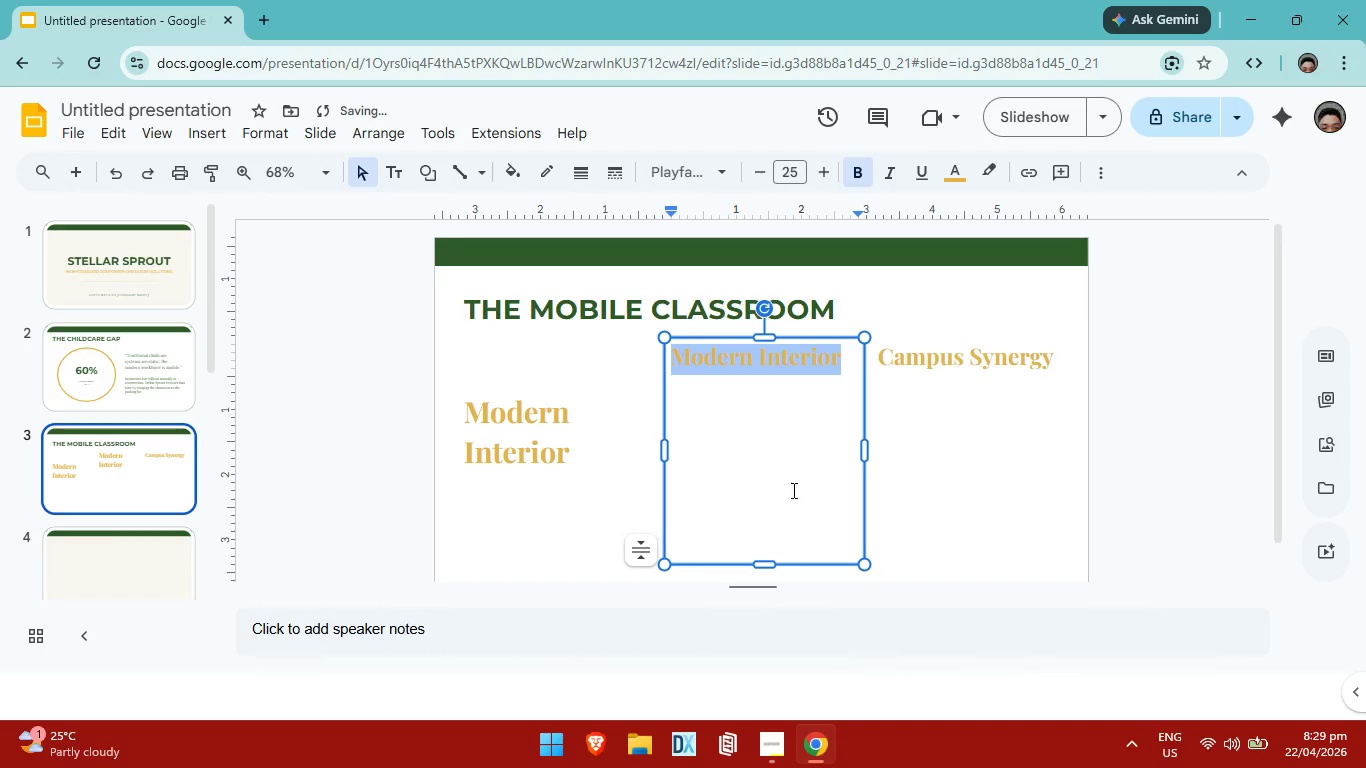 
left_click([793, 490])
 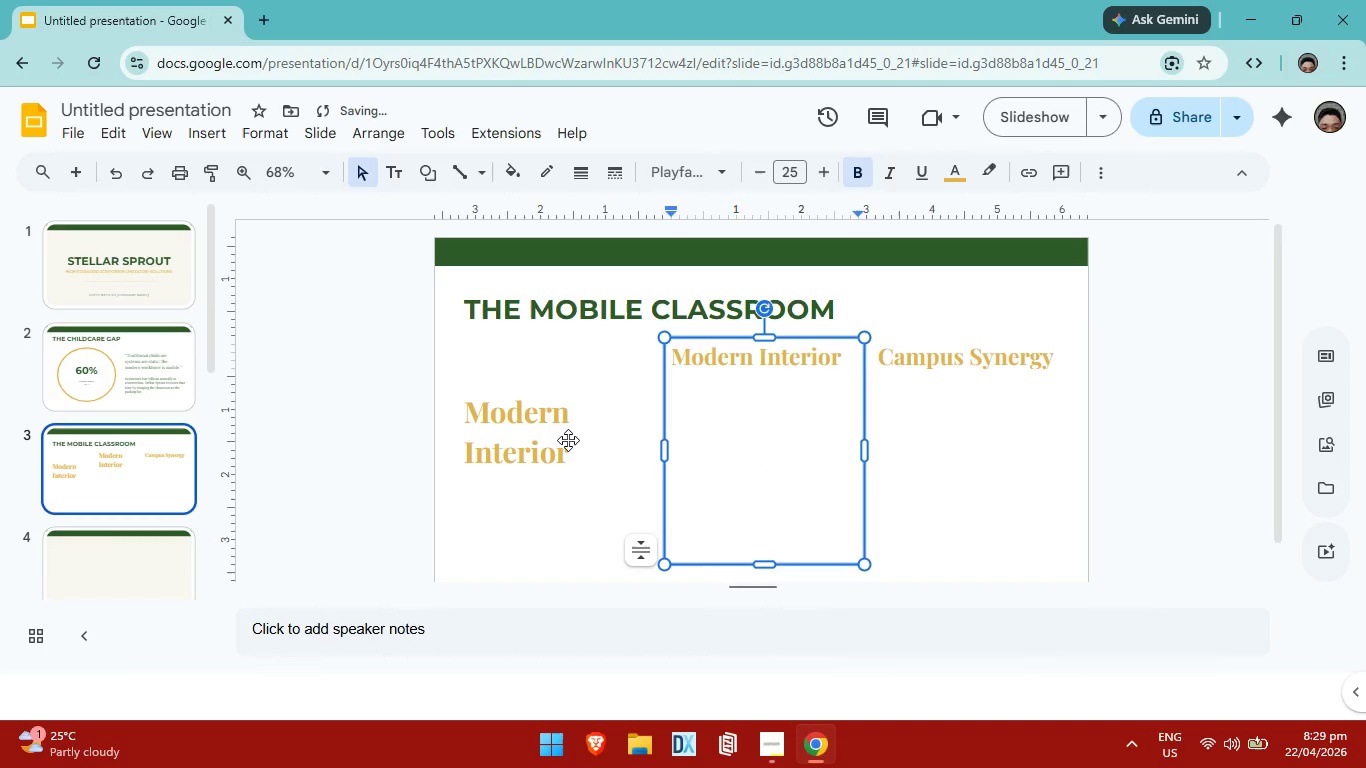 
double_click([568, 440])
 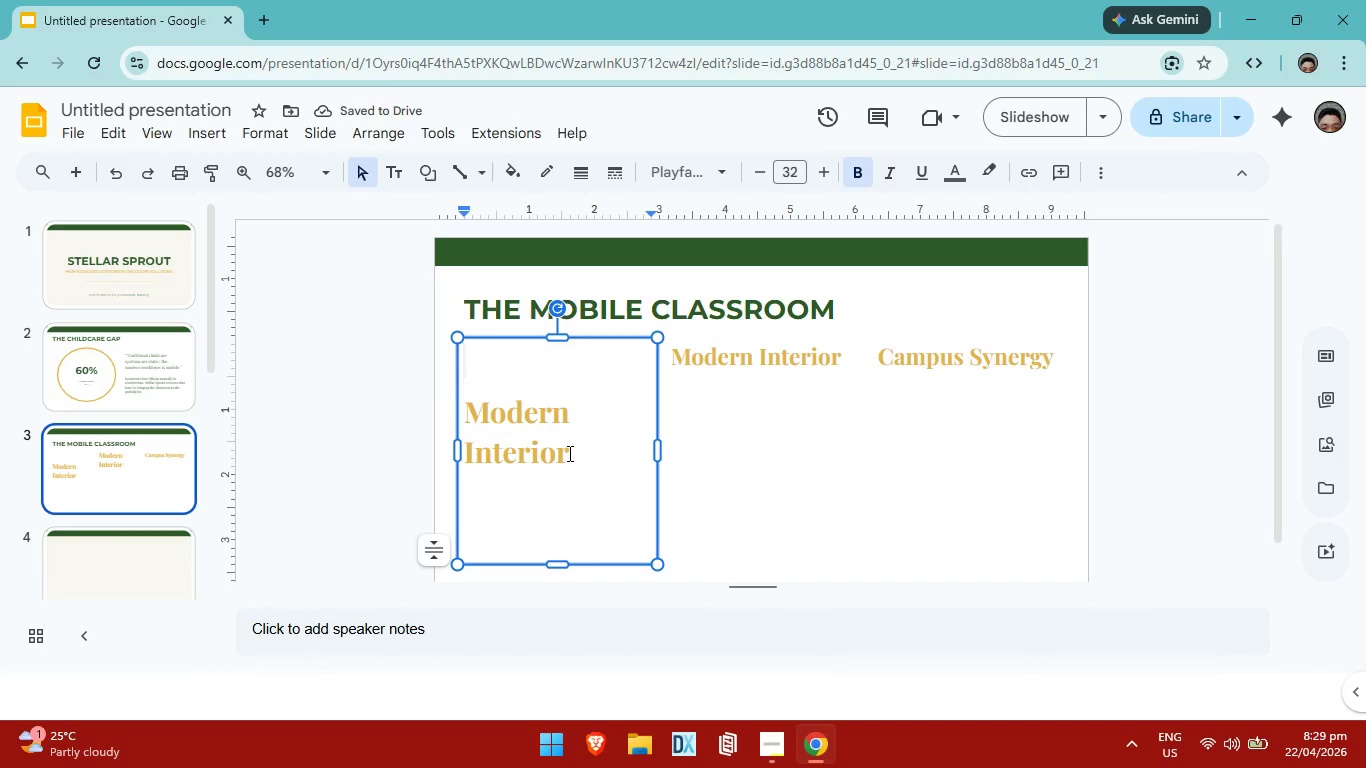 
left_click([568, 453])
 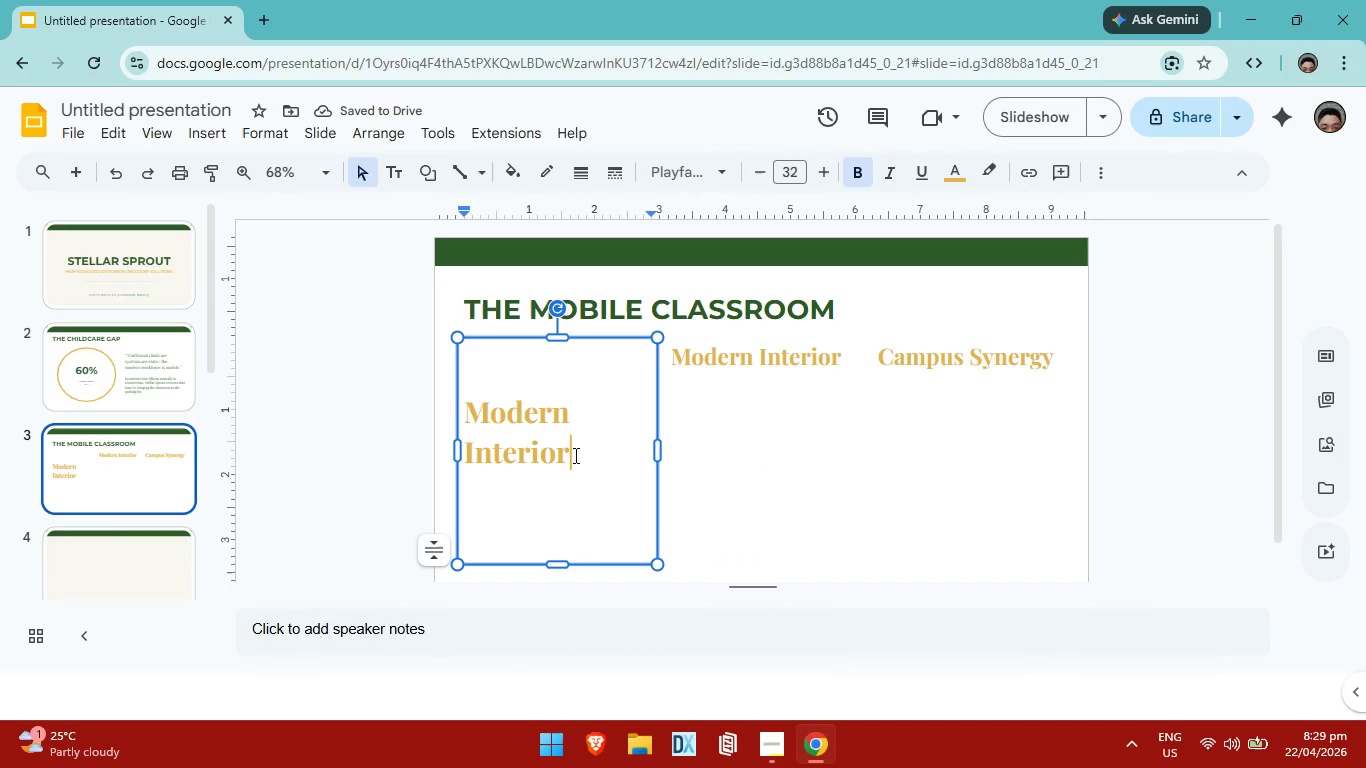 
left_click_drag(start_coordinate=[574, 455], to_coordinate=[466, 410])
 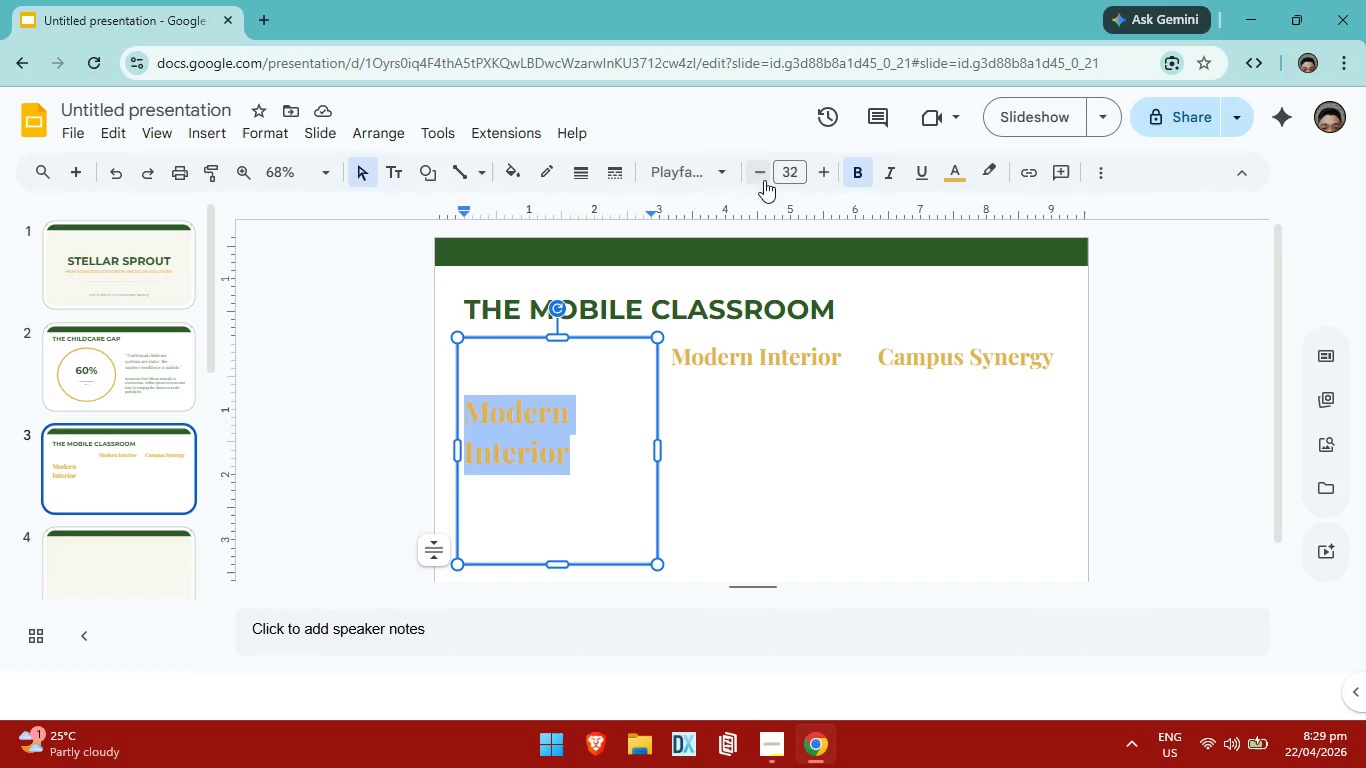 
double_click([763, 179])
 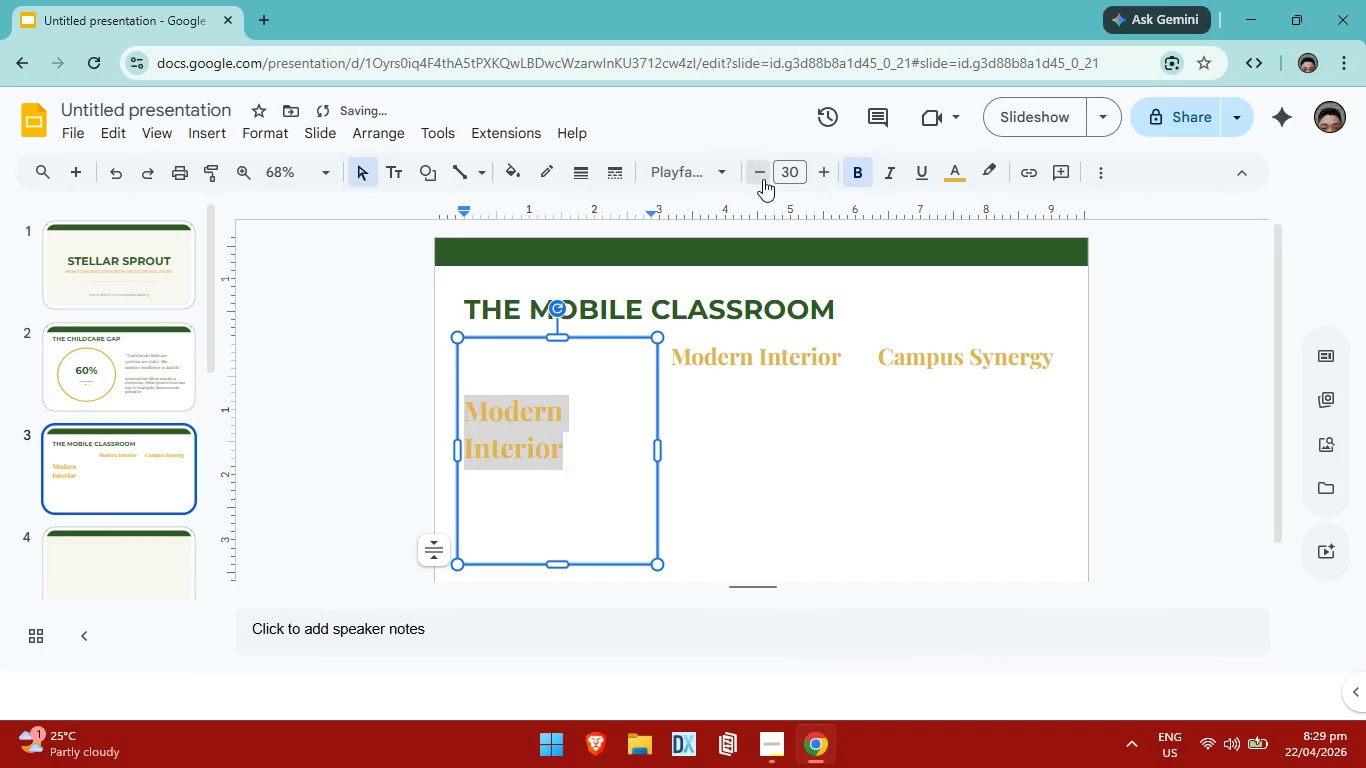 
triple_click([763, 179])
 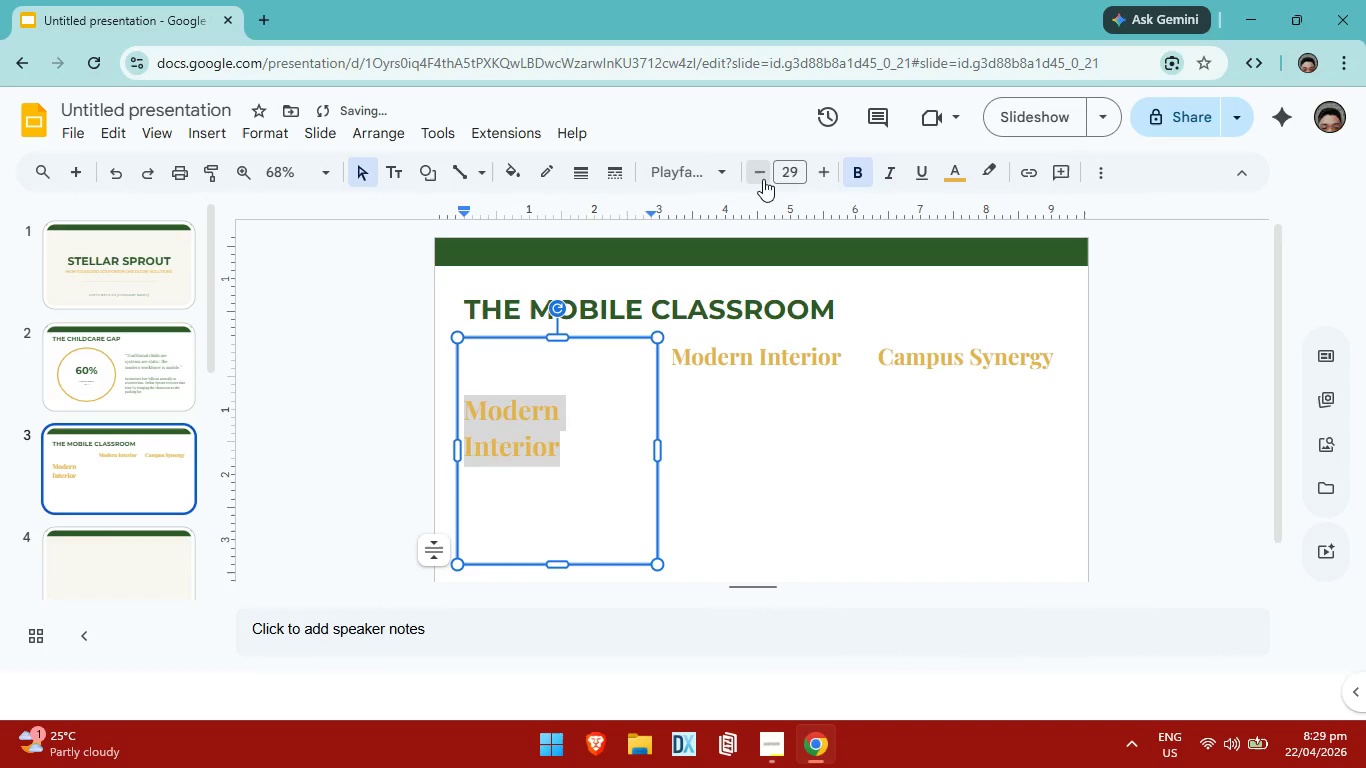 
triple_click([763, 179])
 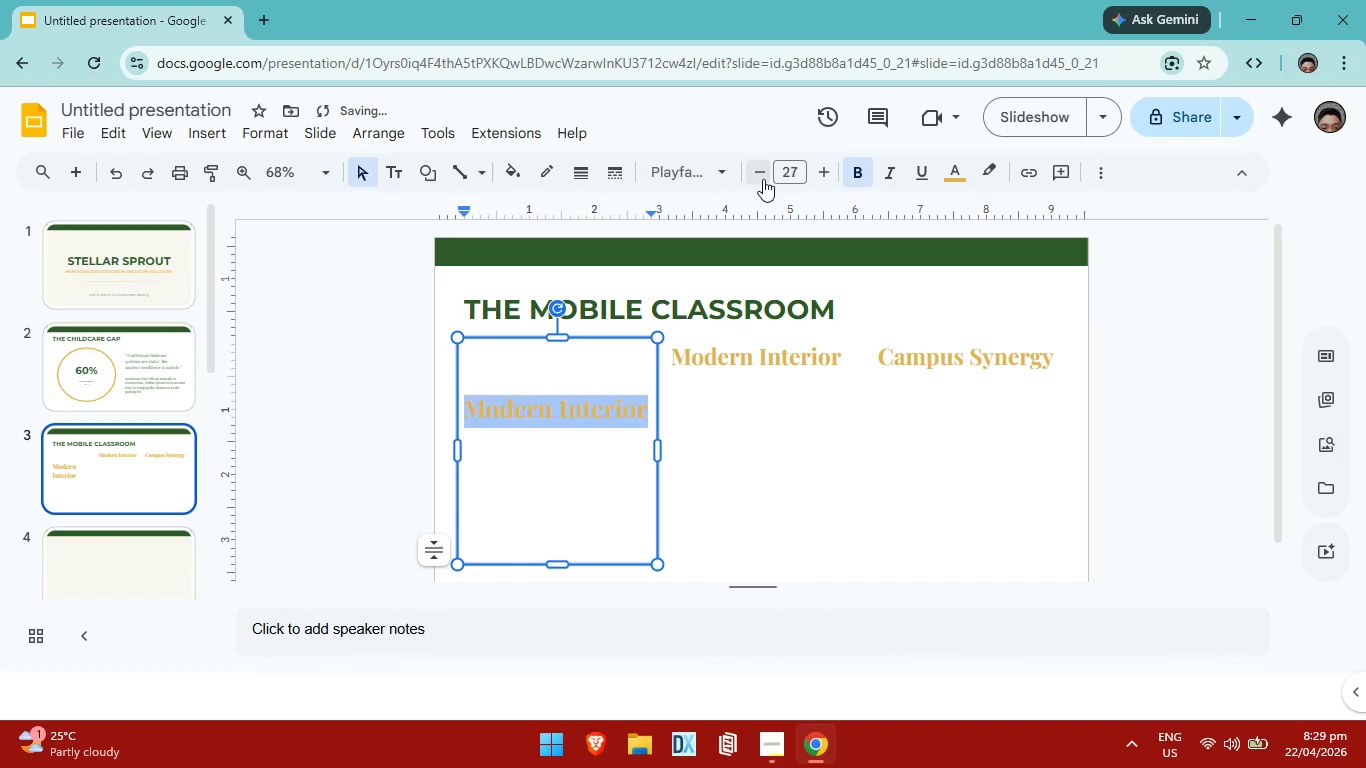 
triple_click([763, 179])
 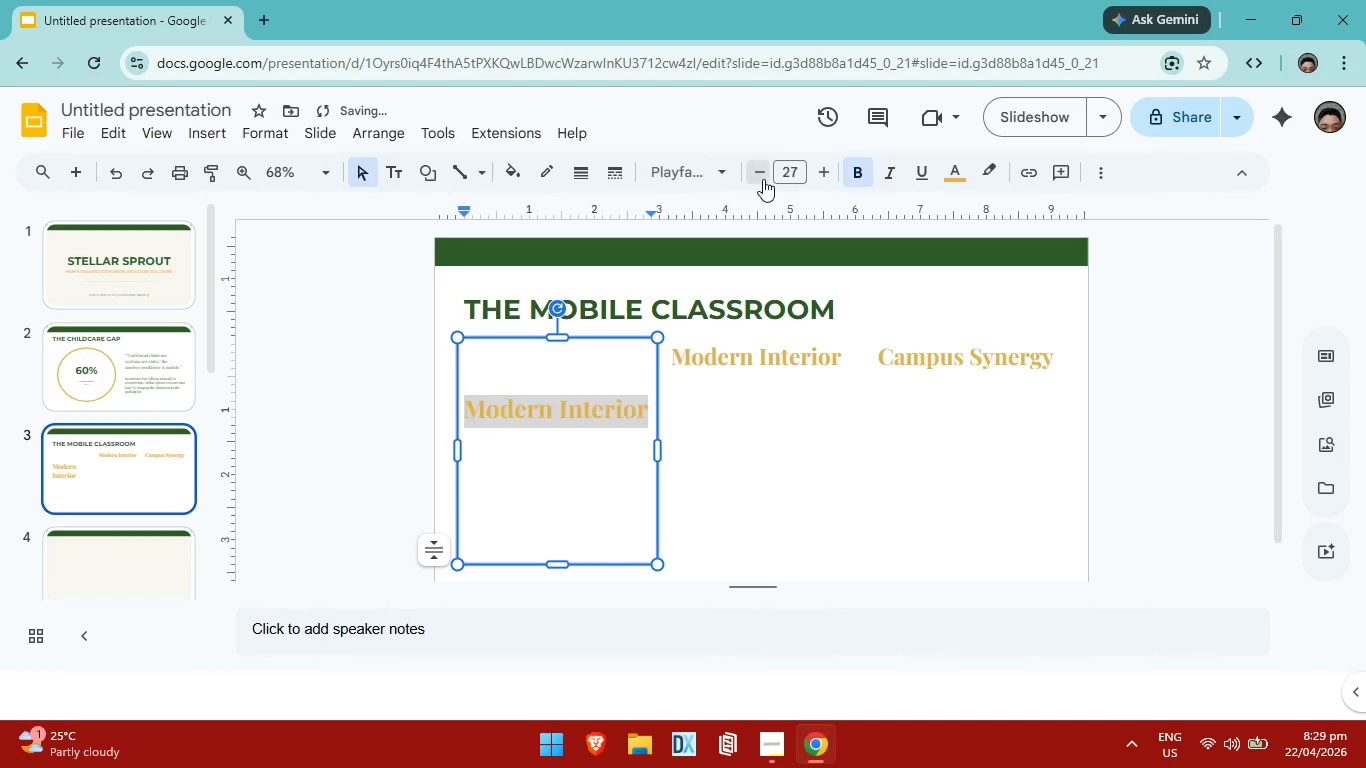 
triple_click([763, 179])
 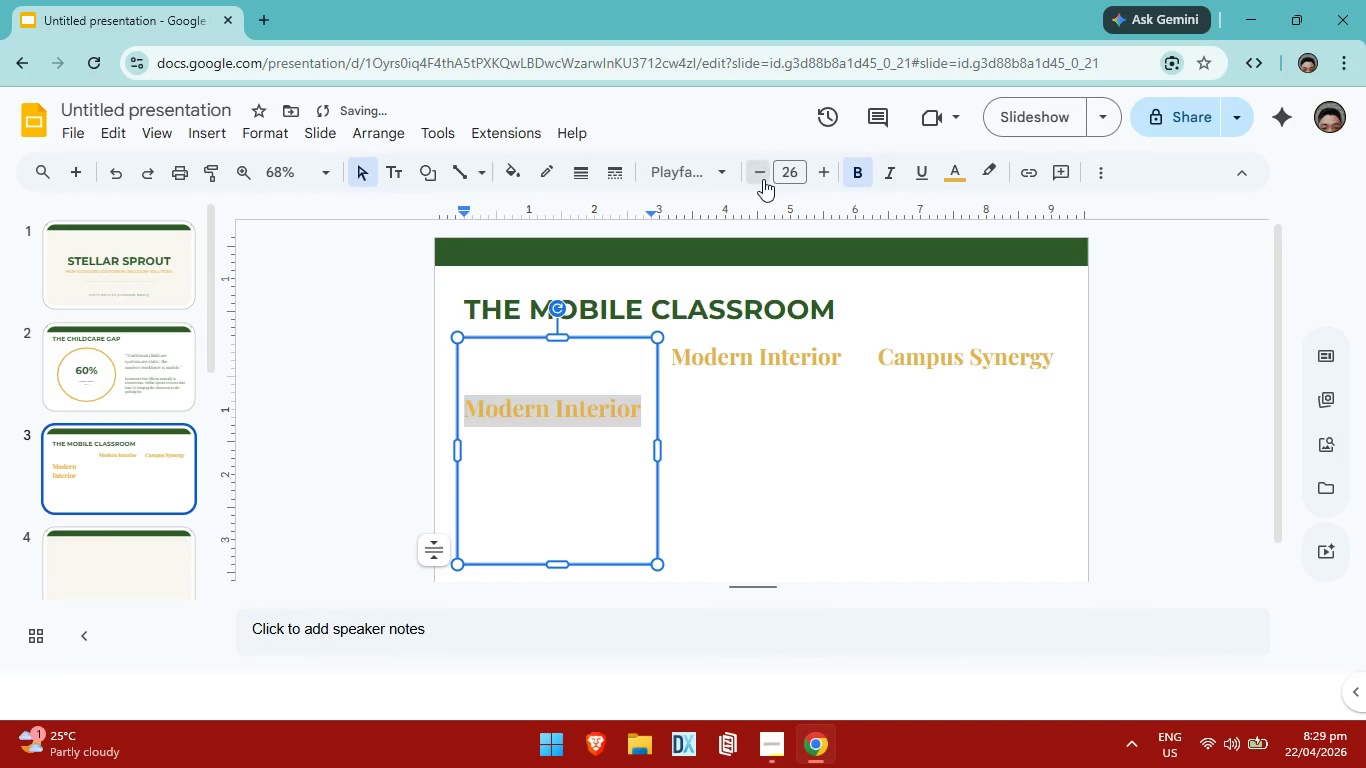 
triple_click([763, 179])
 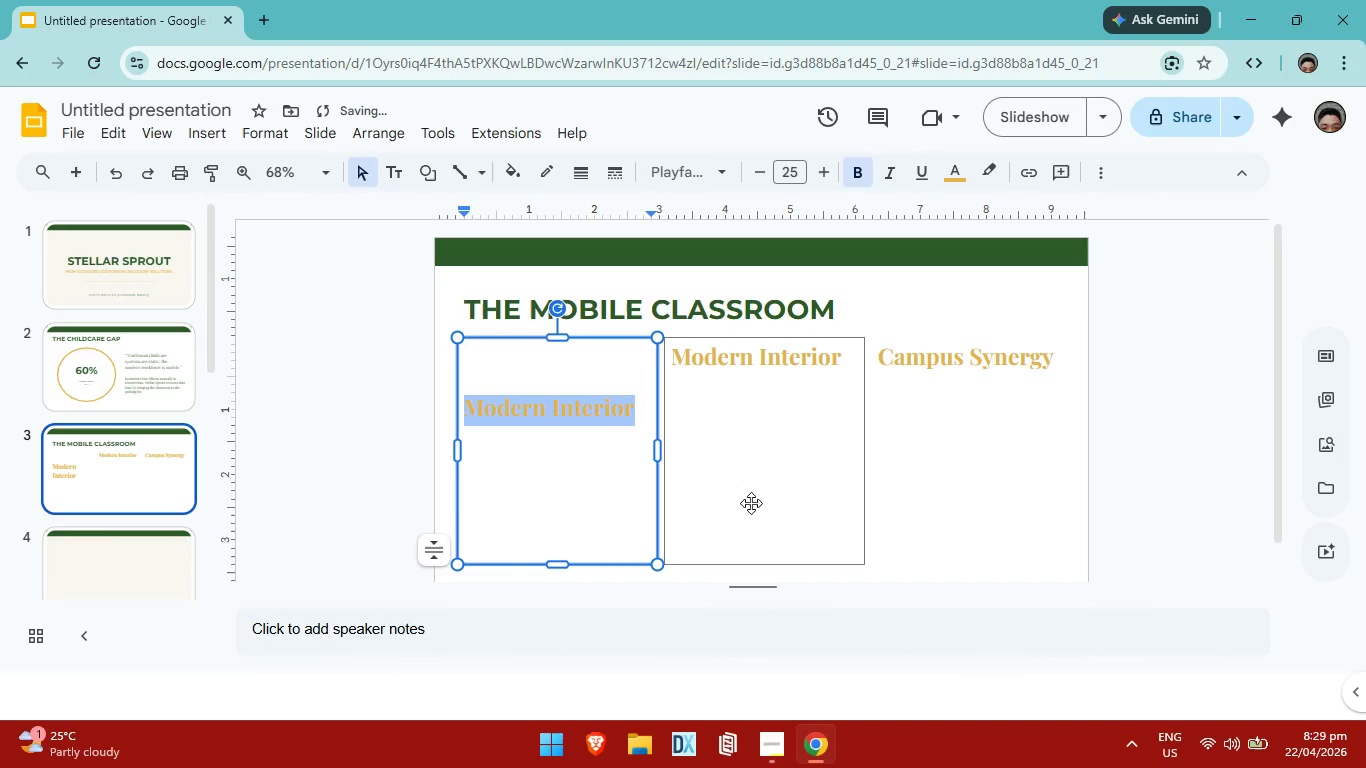 
left_click([760, 490])
 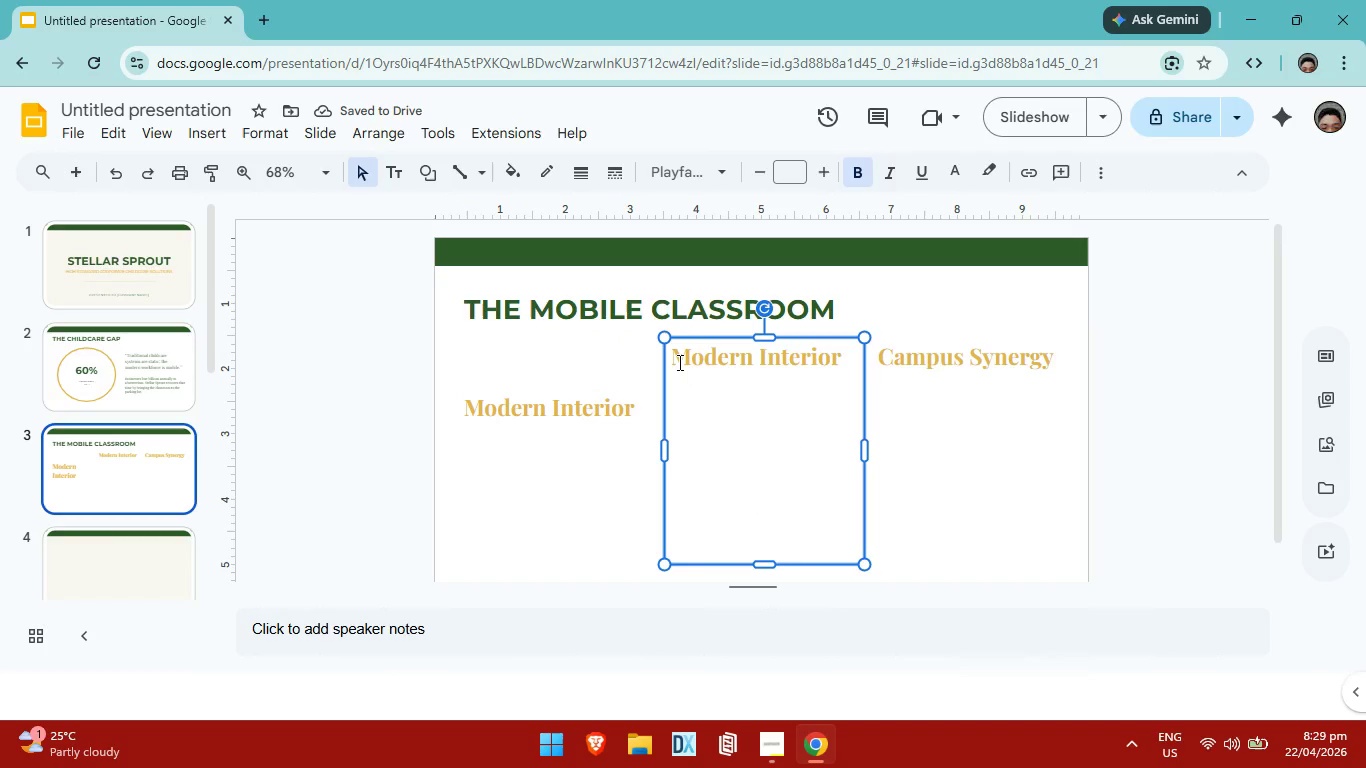 
left_click([668, 356])
 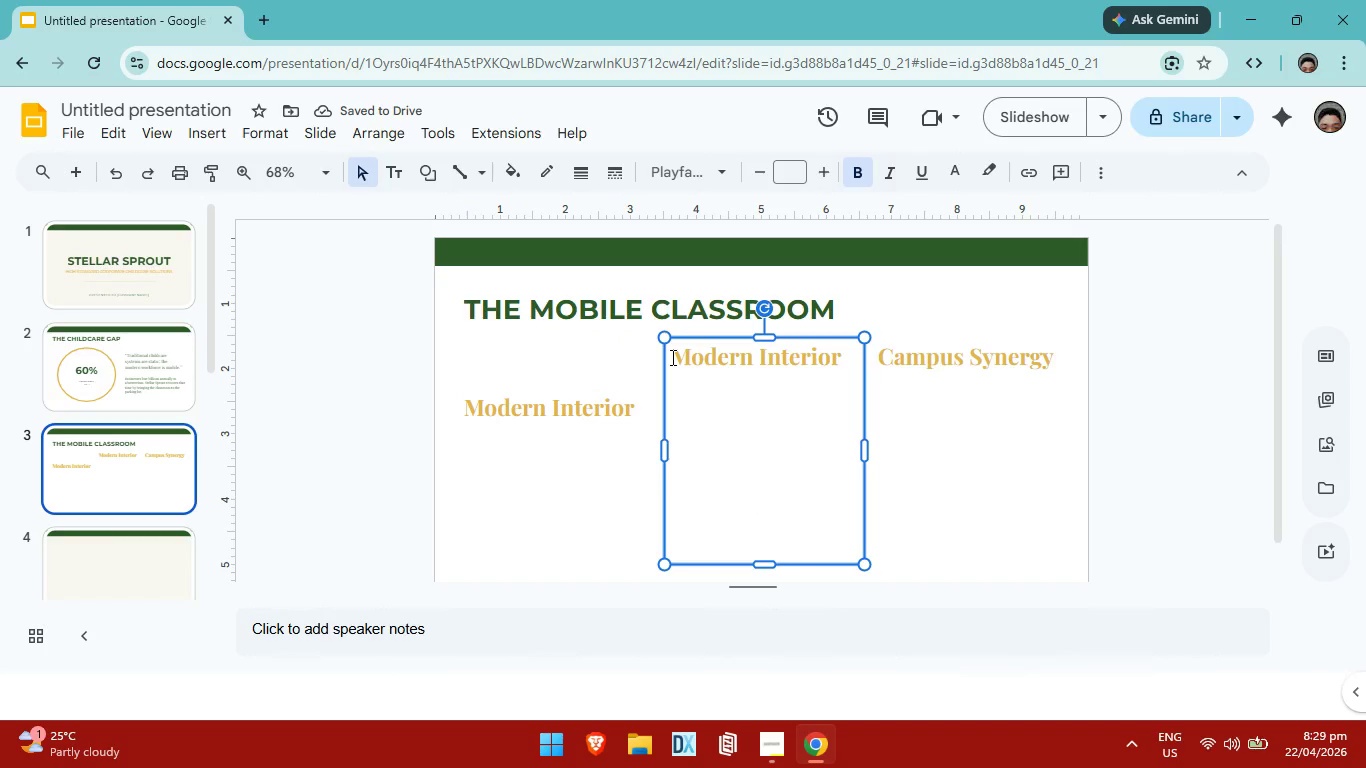 
left_click([675, 357])
 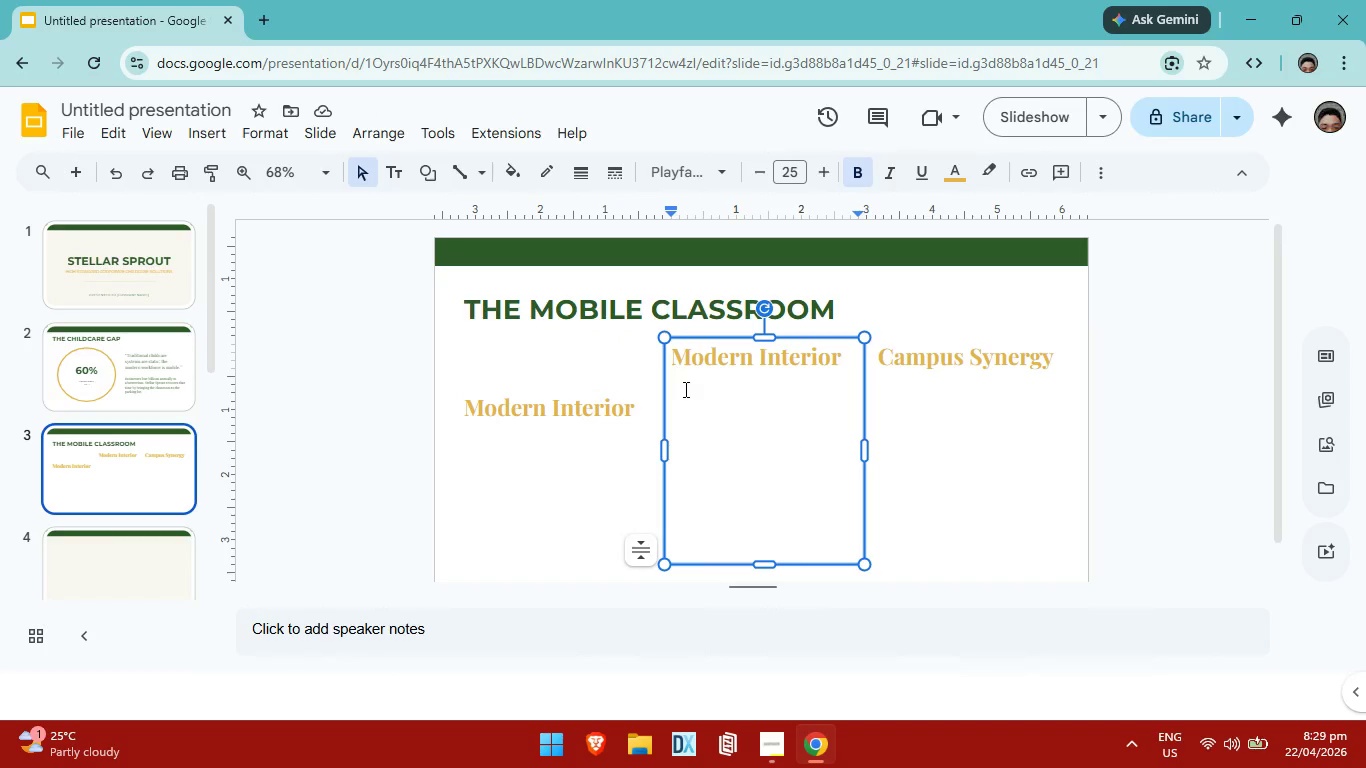 
key(Enter)
 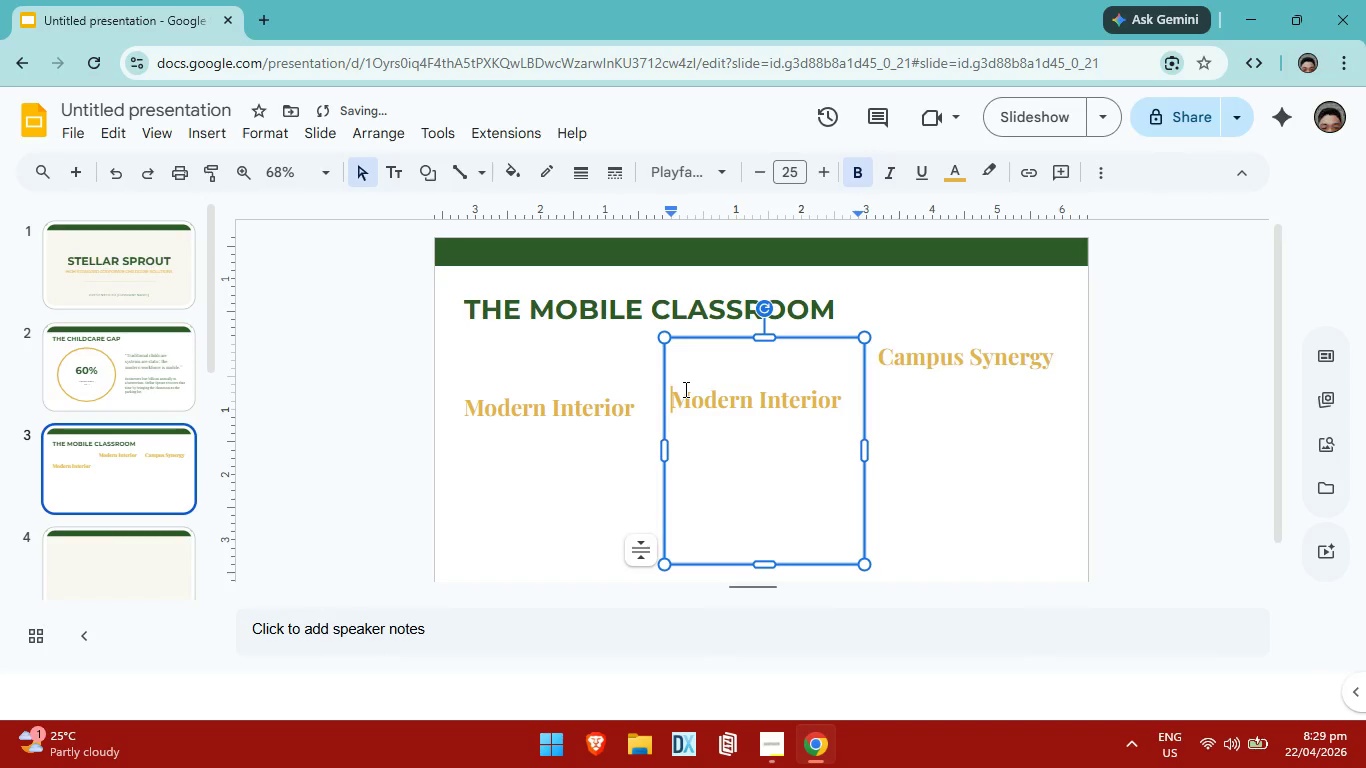 
key(Enter)
 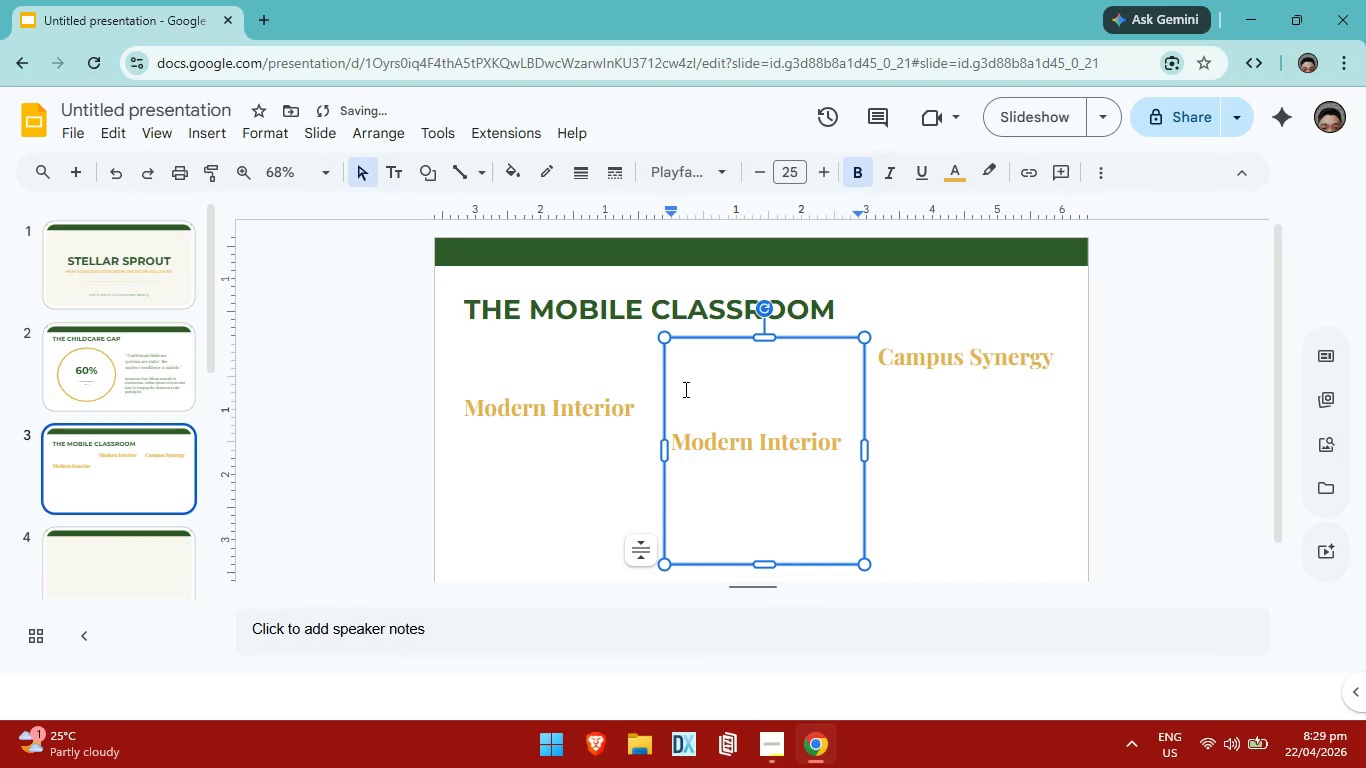 
key(Backspace)
 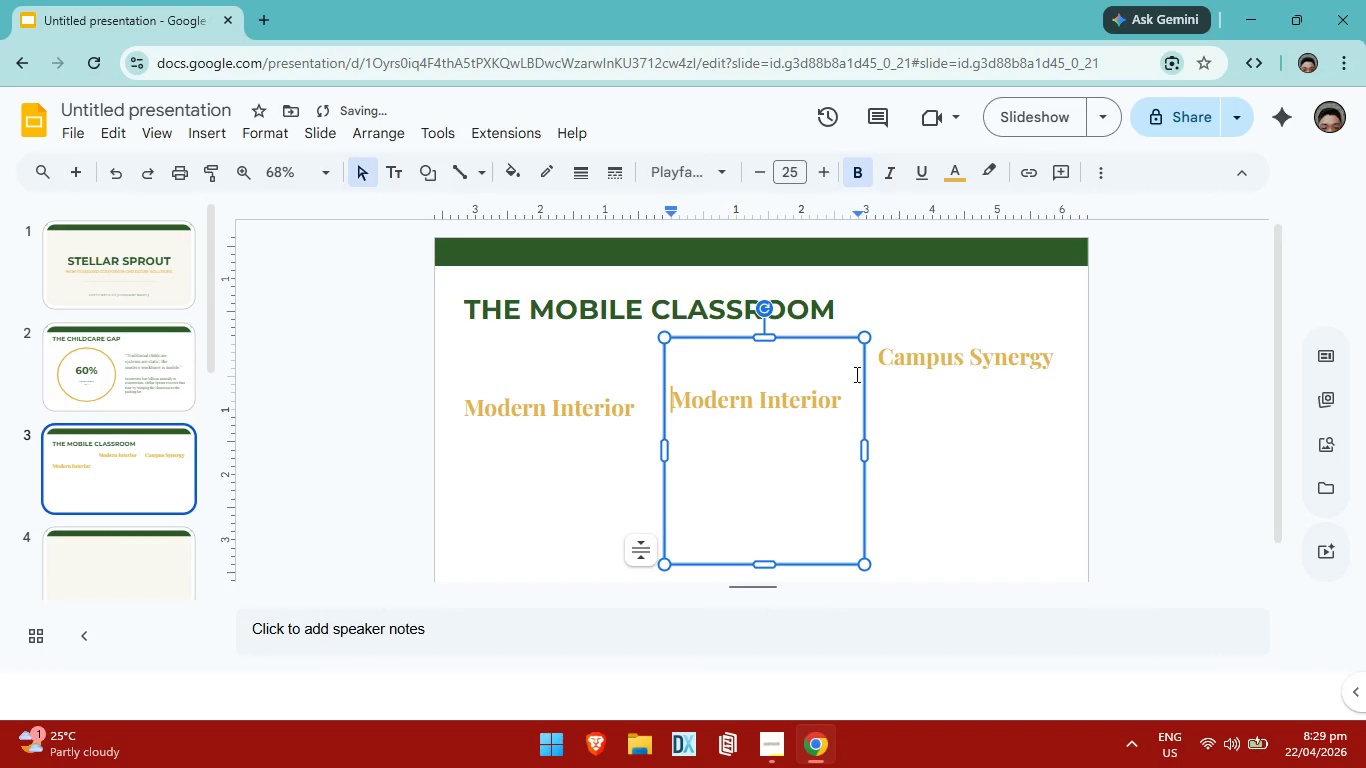 
left_click([906, 365])
 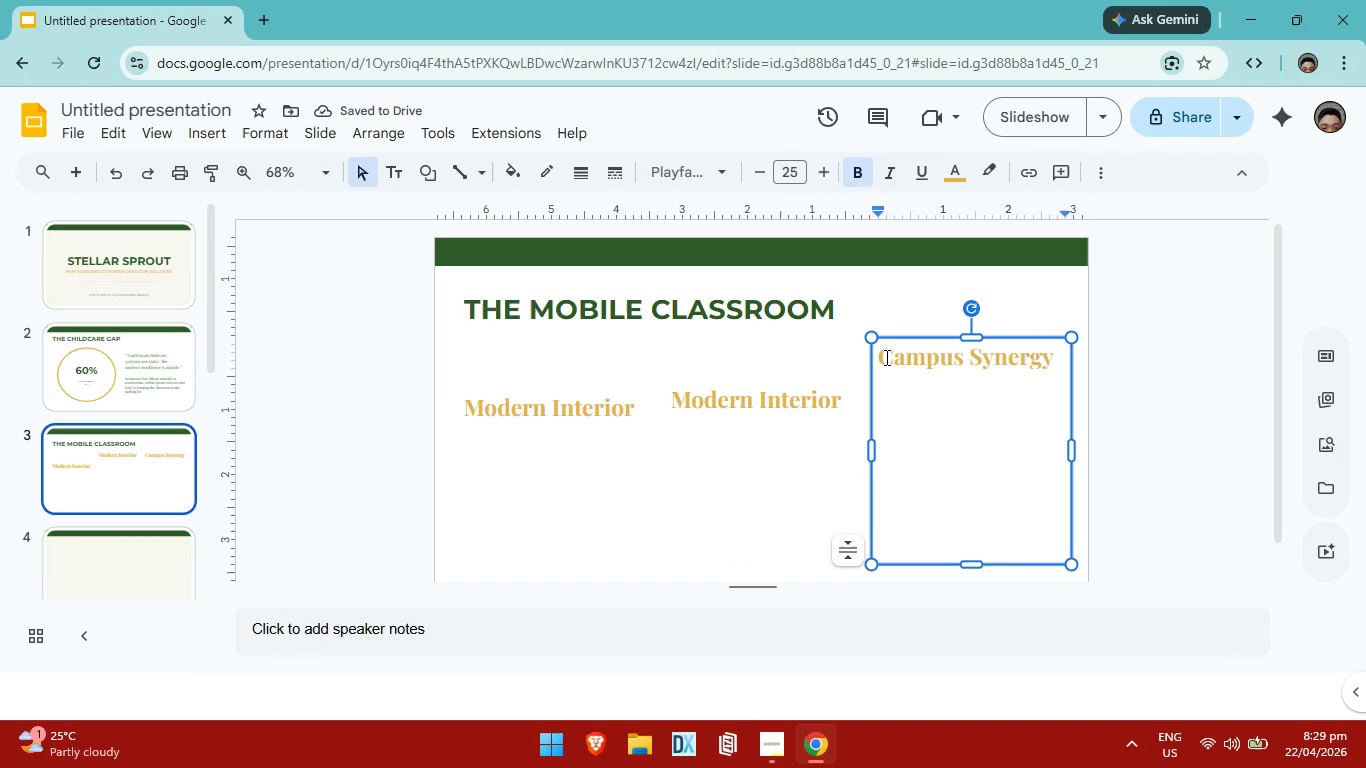 
left_click([885, 356])
 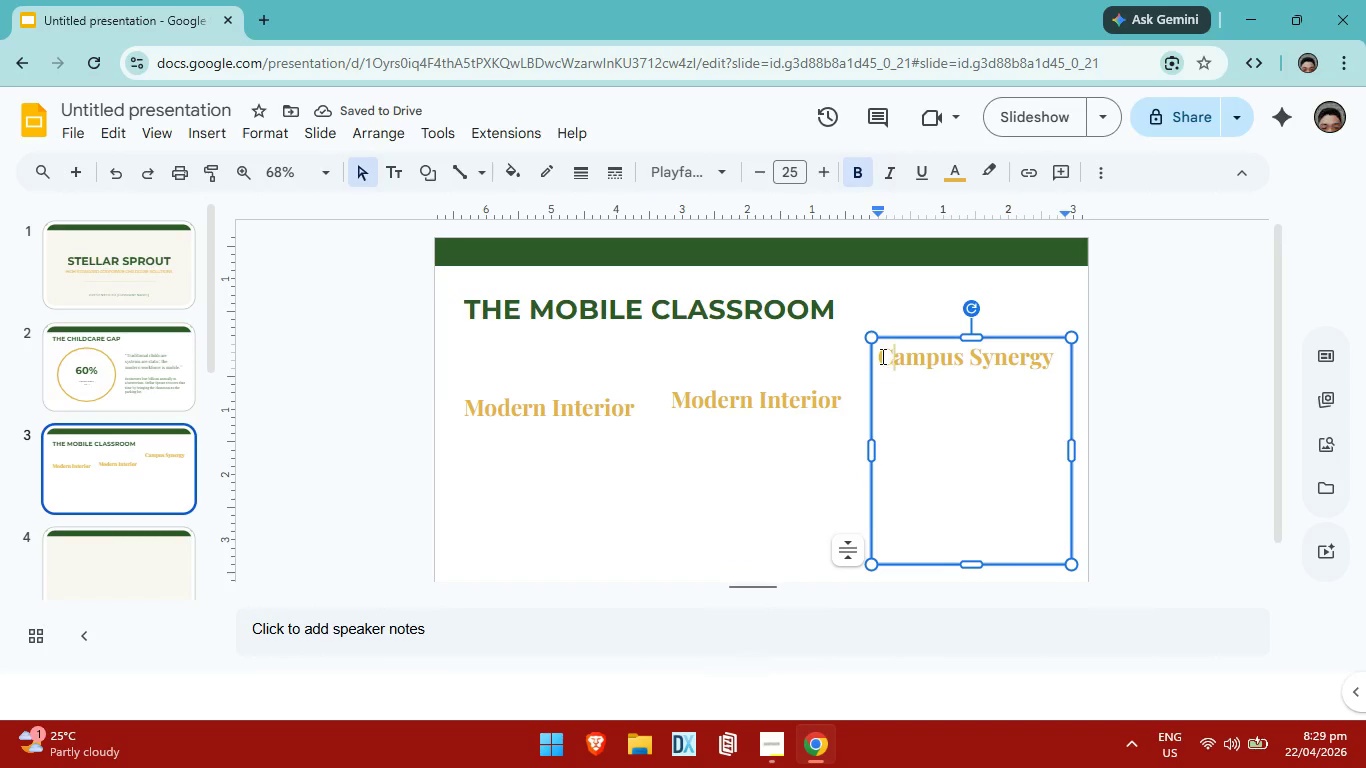 
left_click([881, 356])
 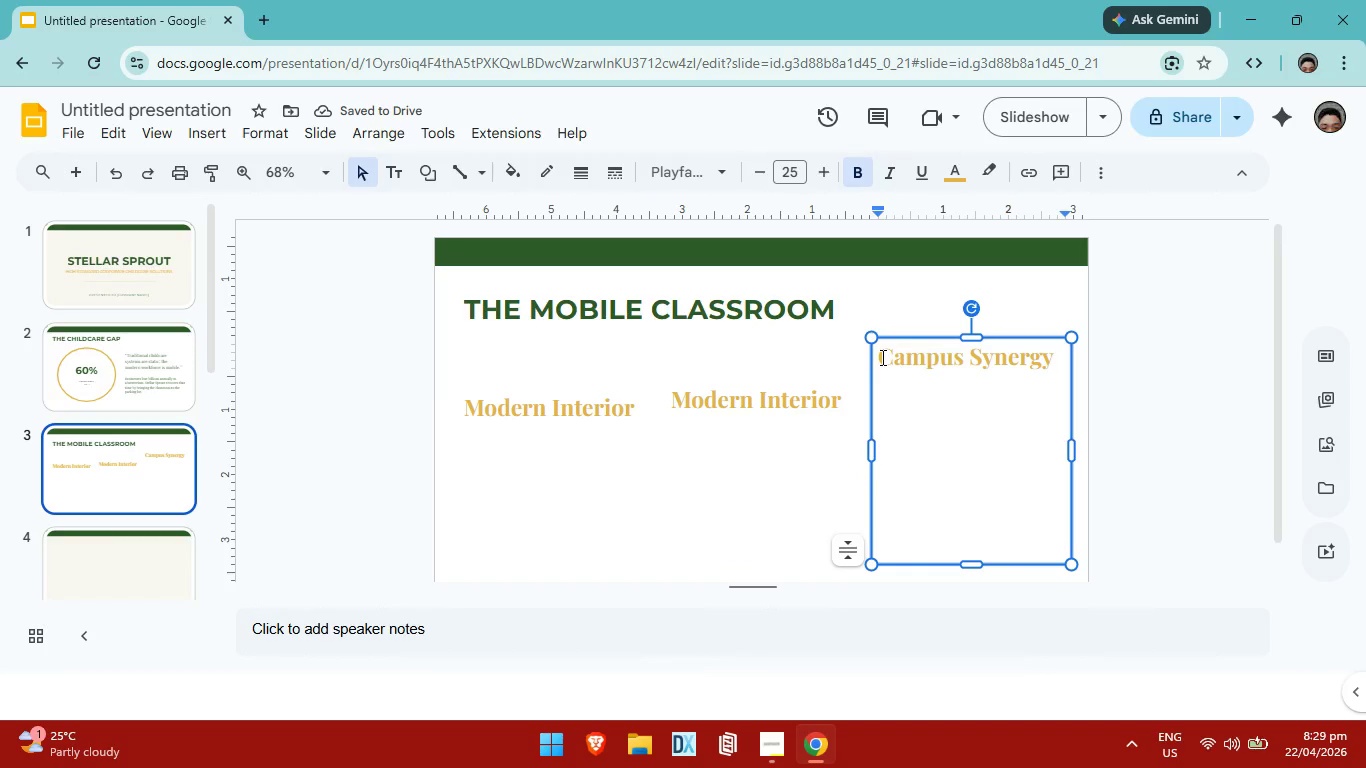 
key(Enter)
 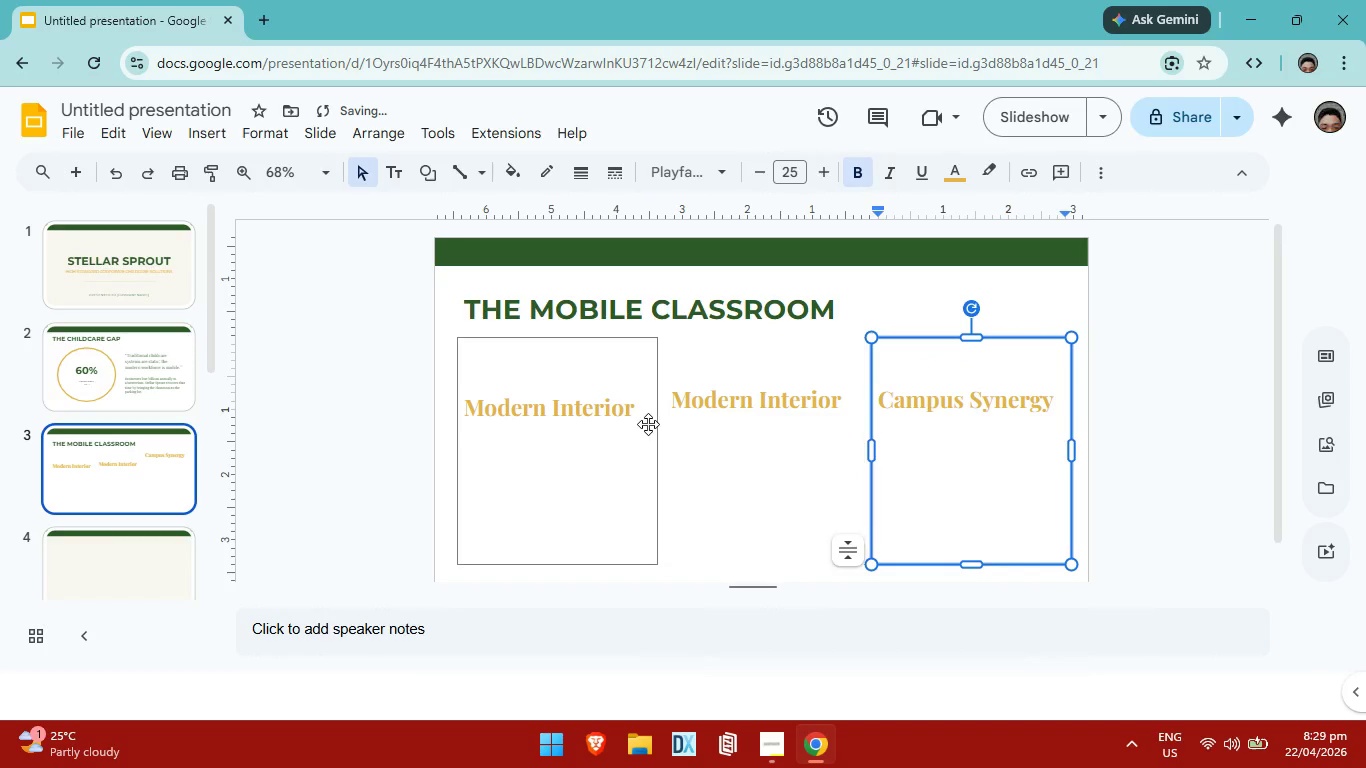 
left_click([636, 414])
 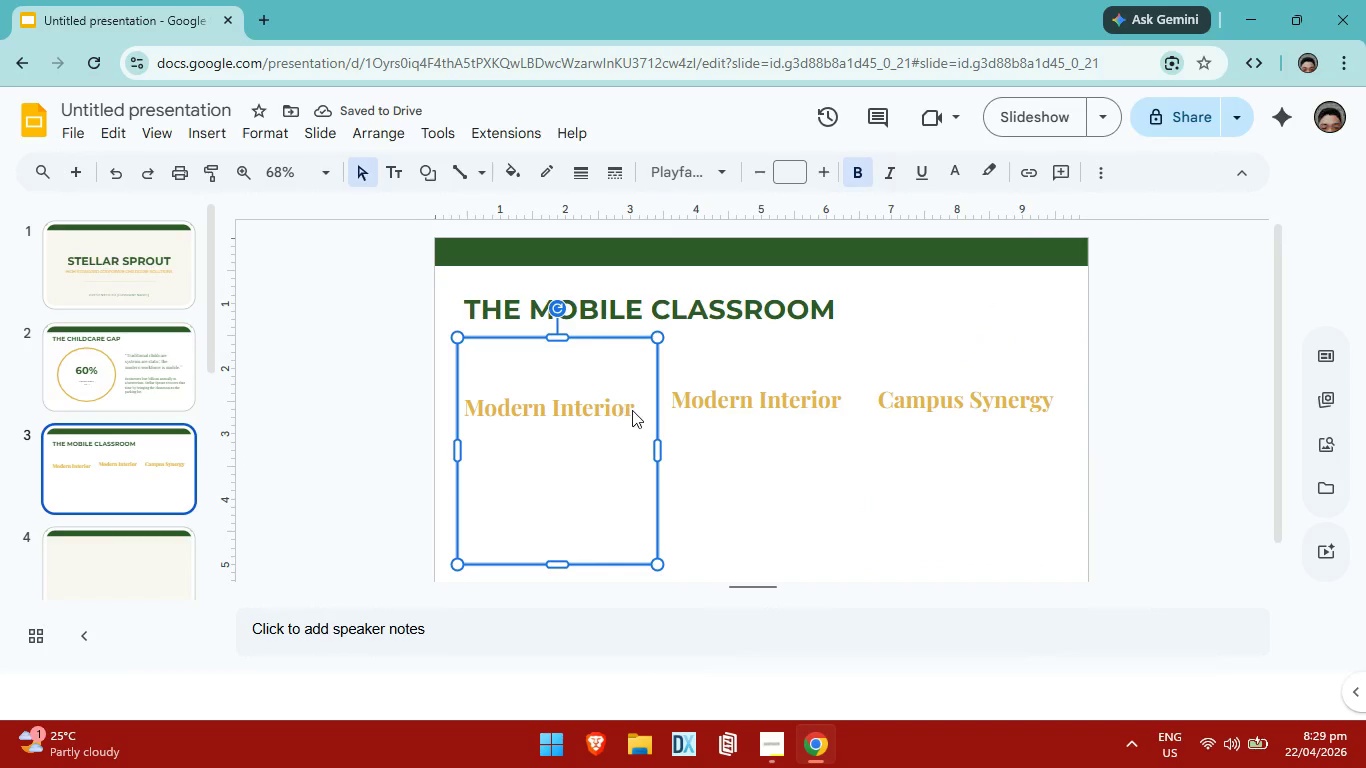 
left_click([632, 410])
 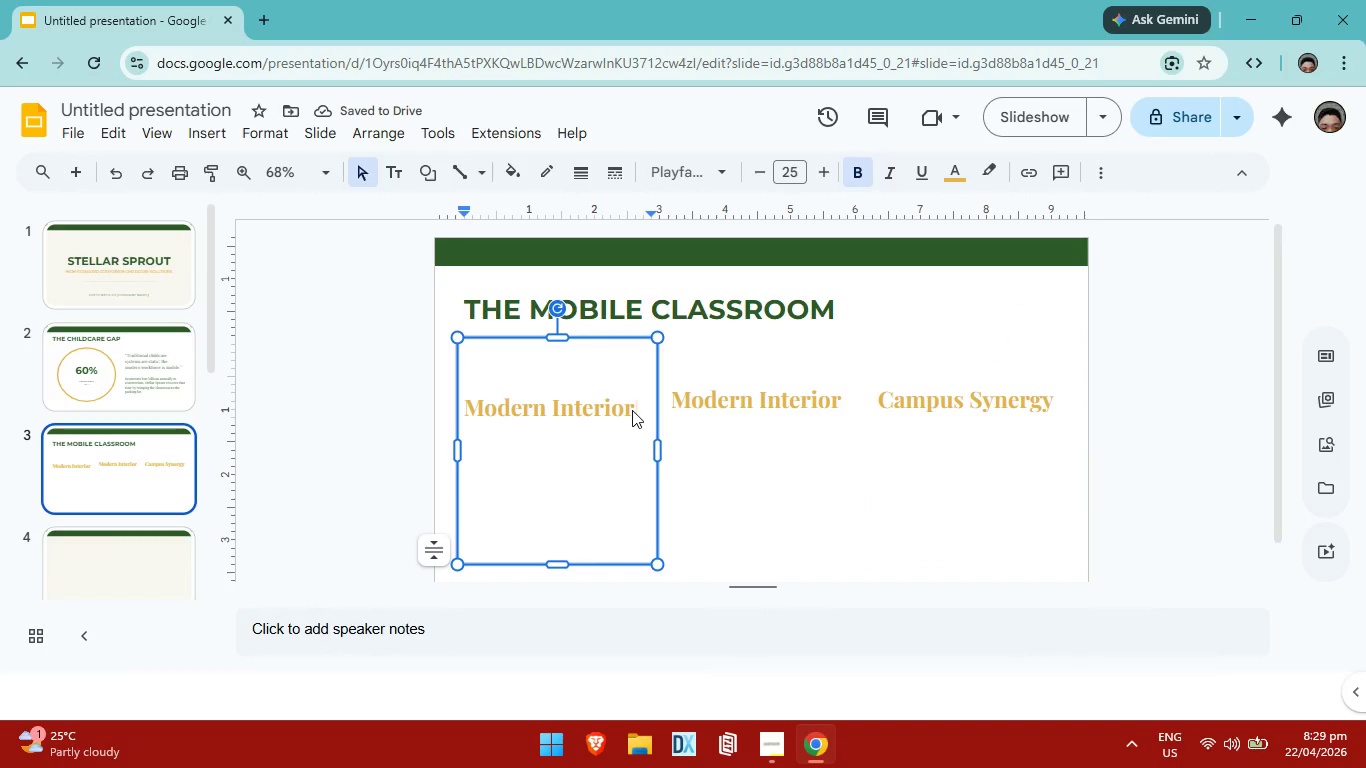 
key(Backspace)
 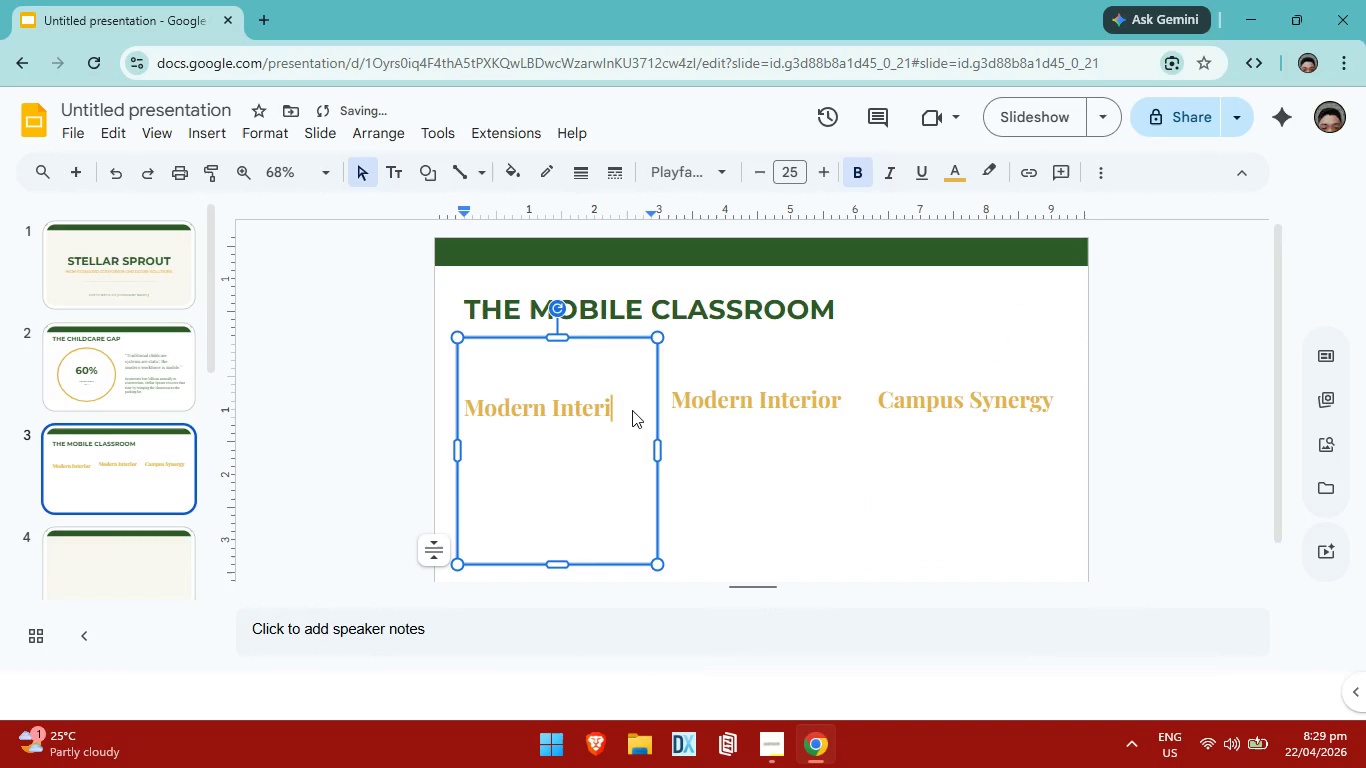 
key(Backspace)
 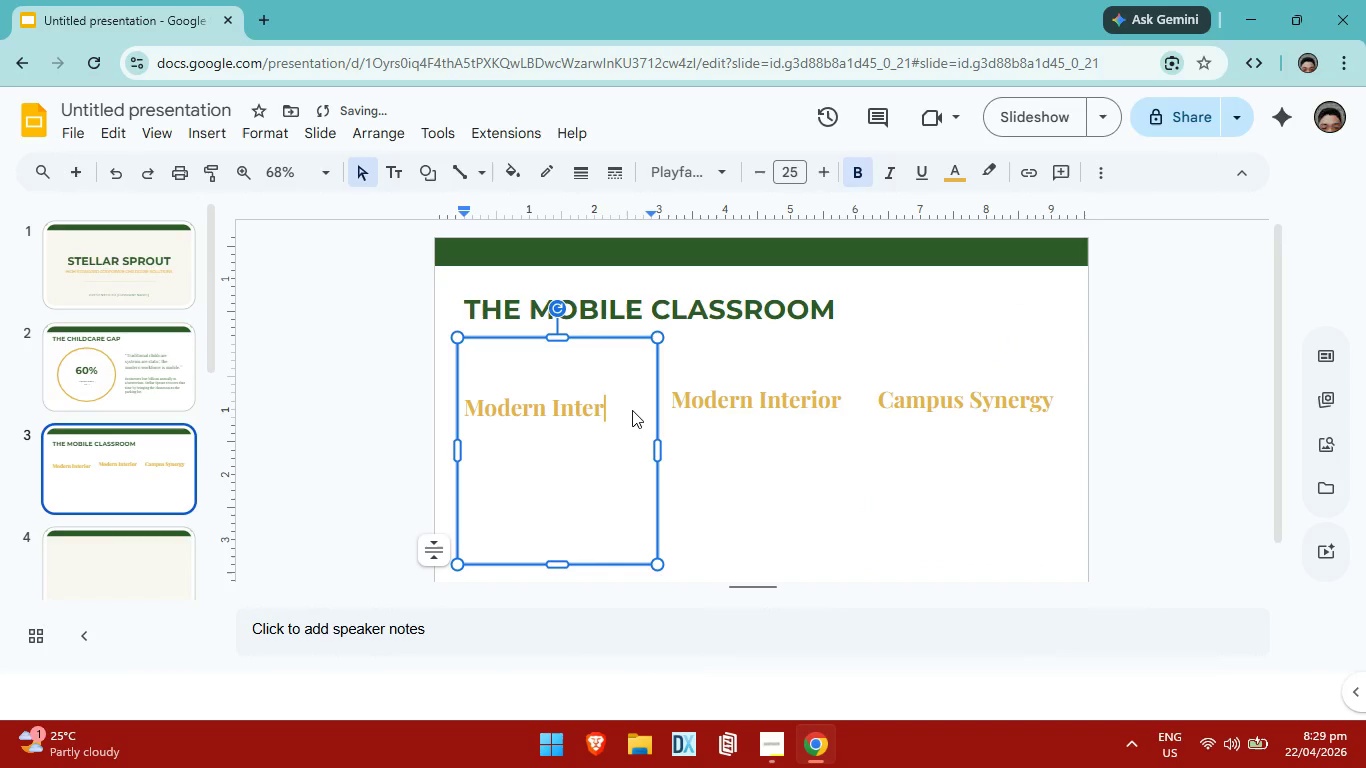 
key(Backspace)
 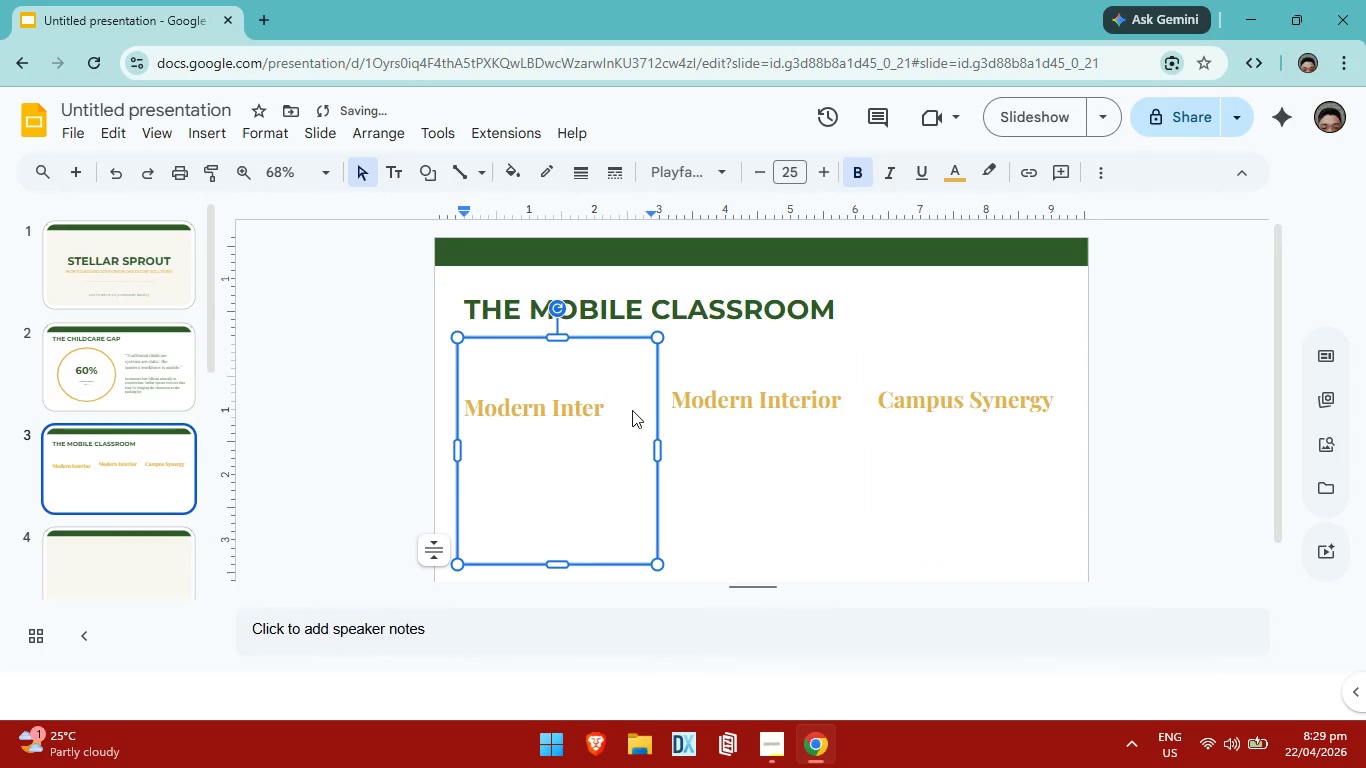 
hold_key(key=Backspace, duration=0.78)
 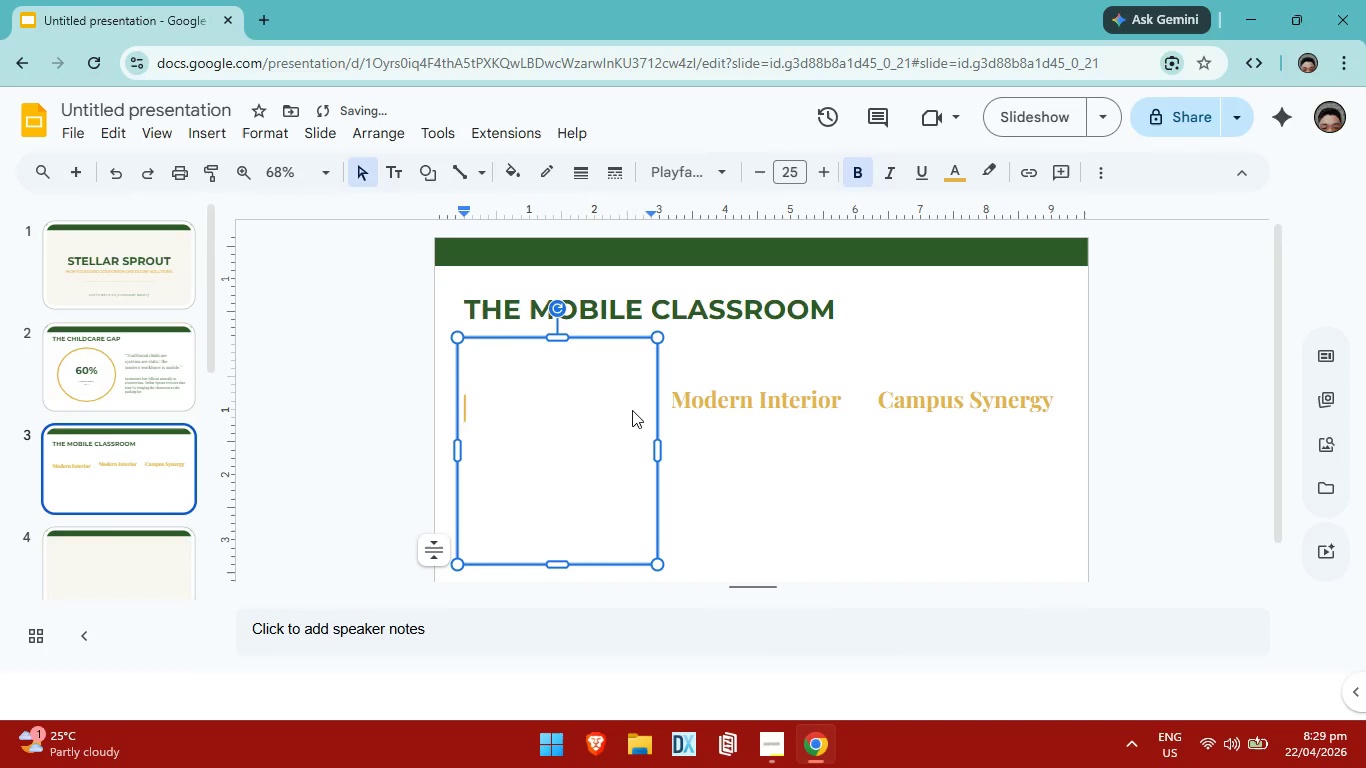 
key(Backspace)
 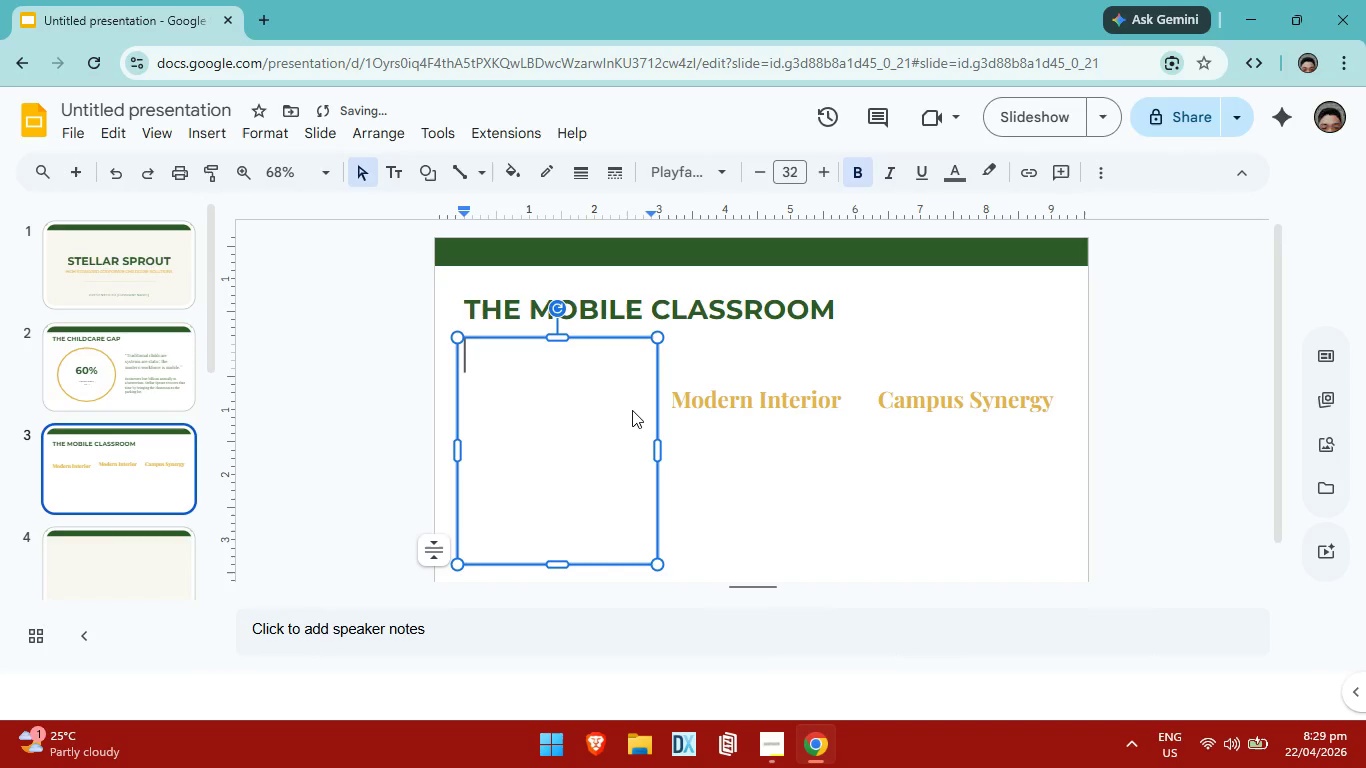 
key(Backspace)
 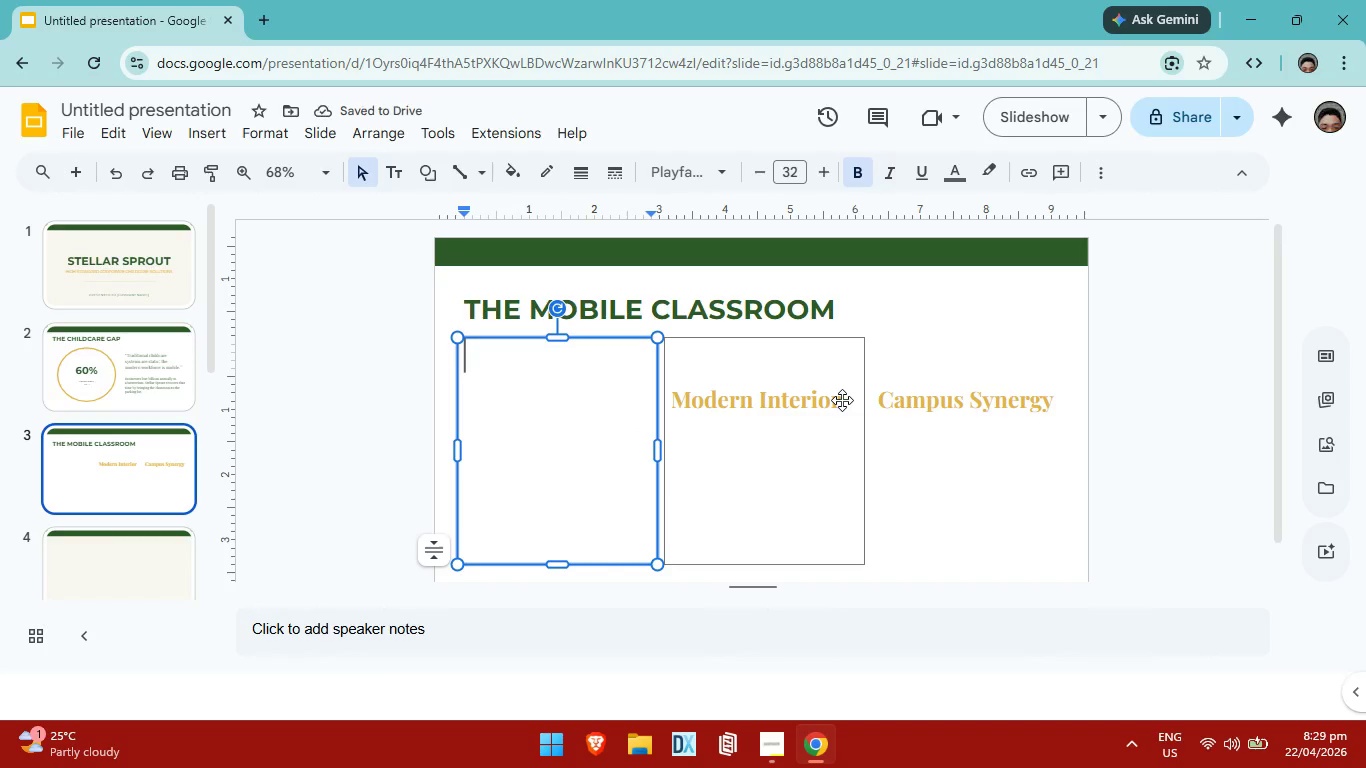 
left_click([846, 404])
 